 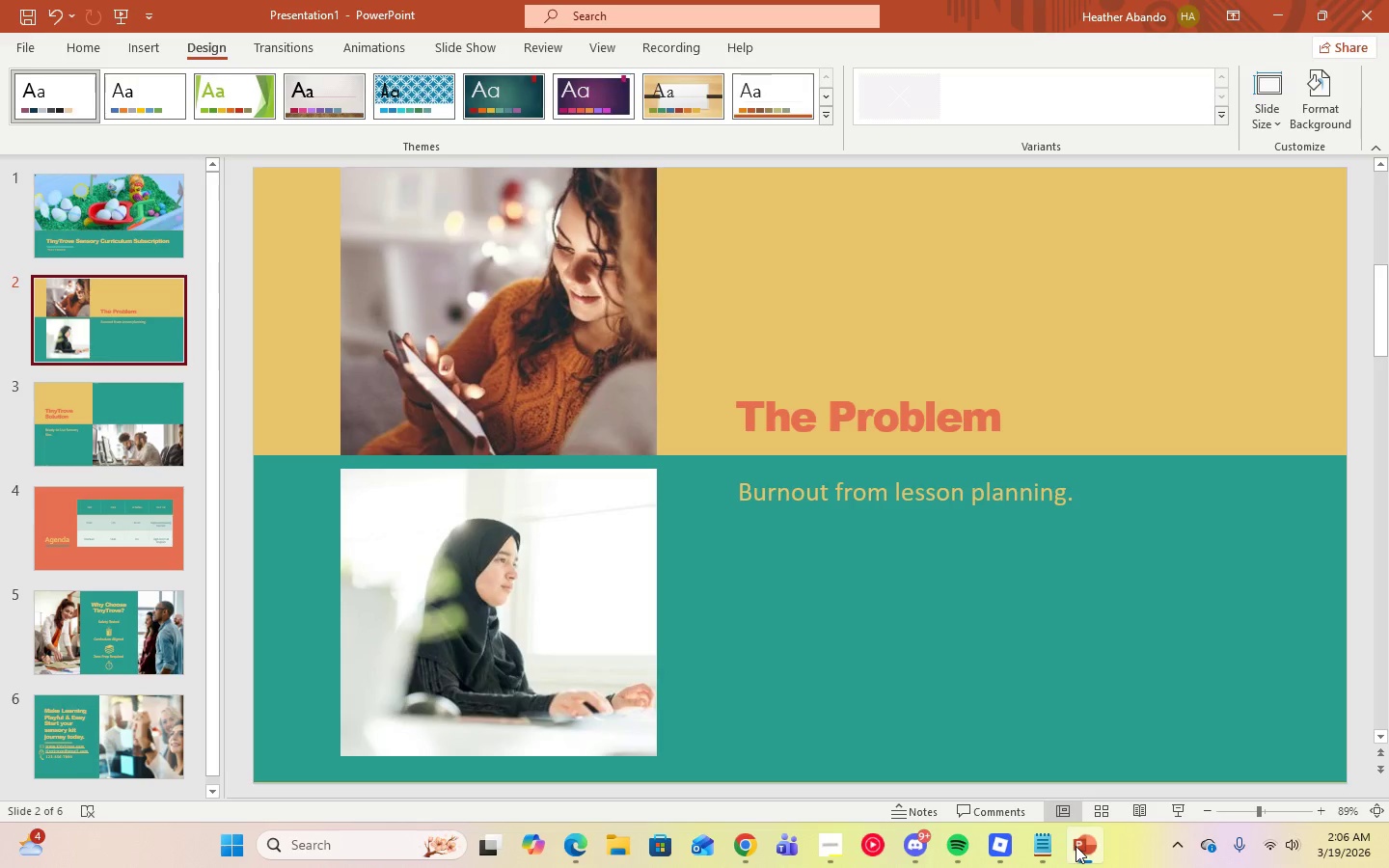 
mouse_move([796, 835])
 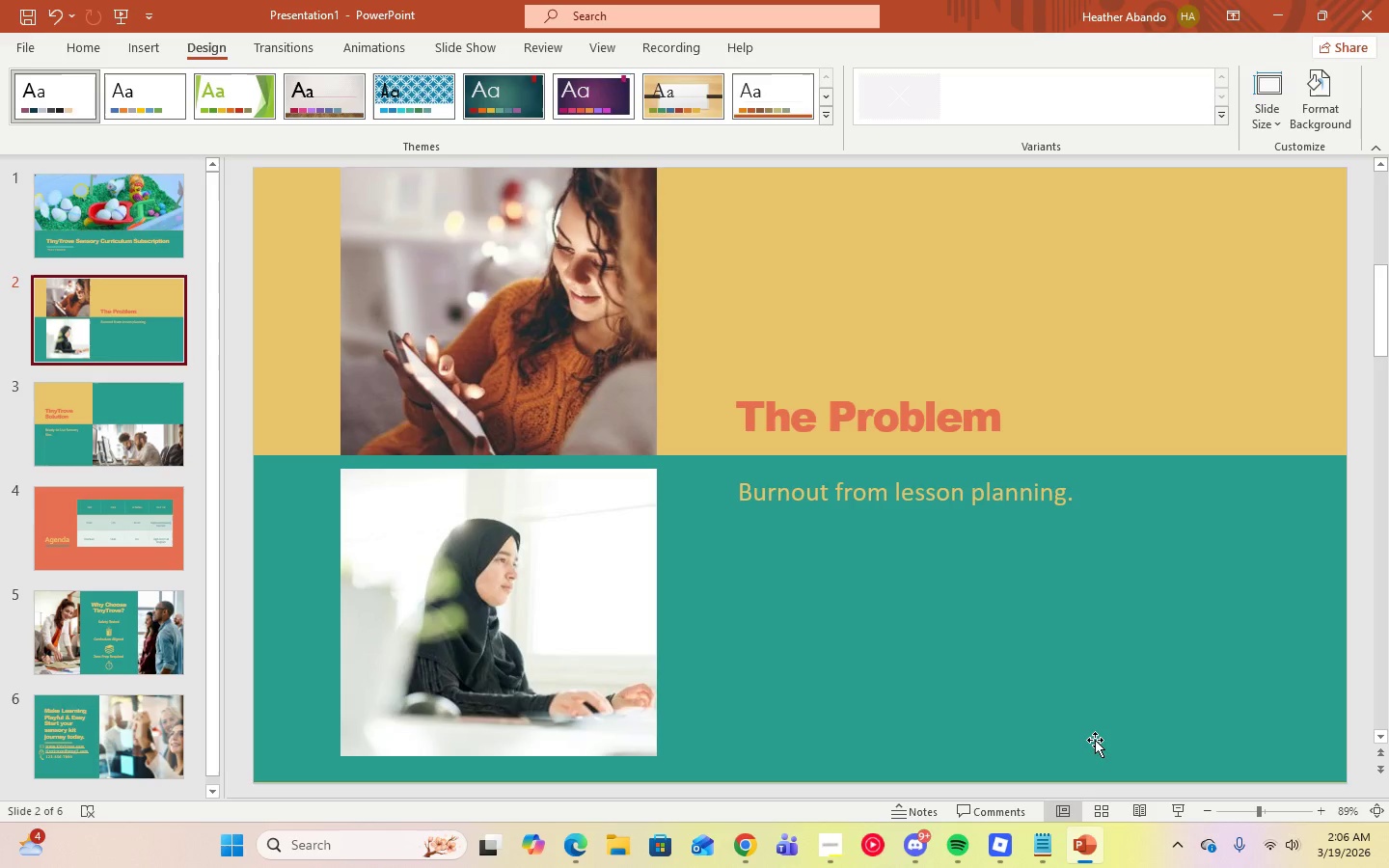 
wait(5.05)
 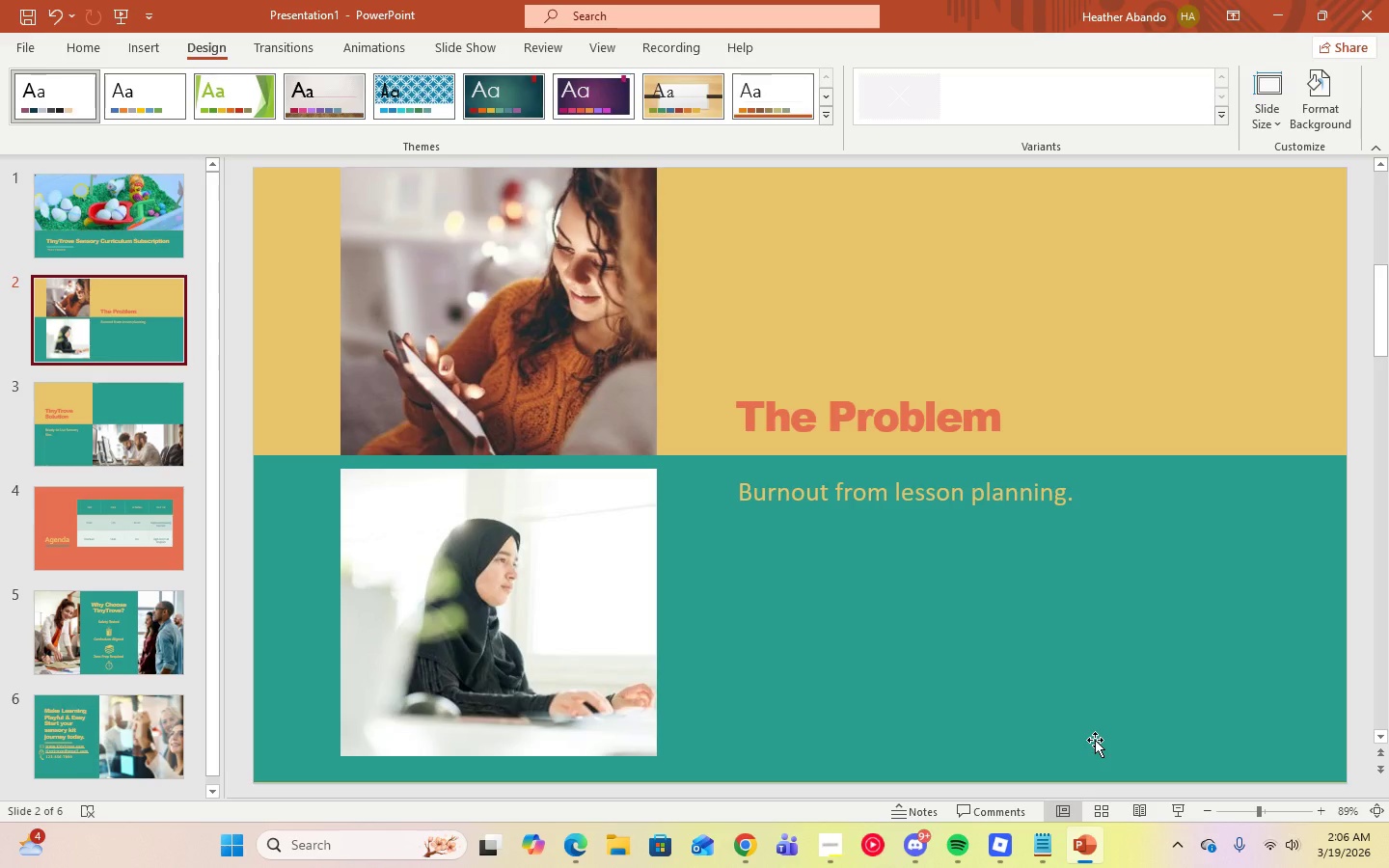 
left_click([101, 219])
 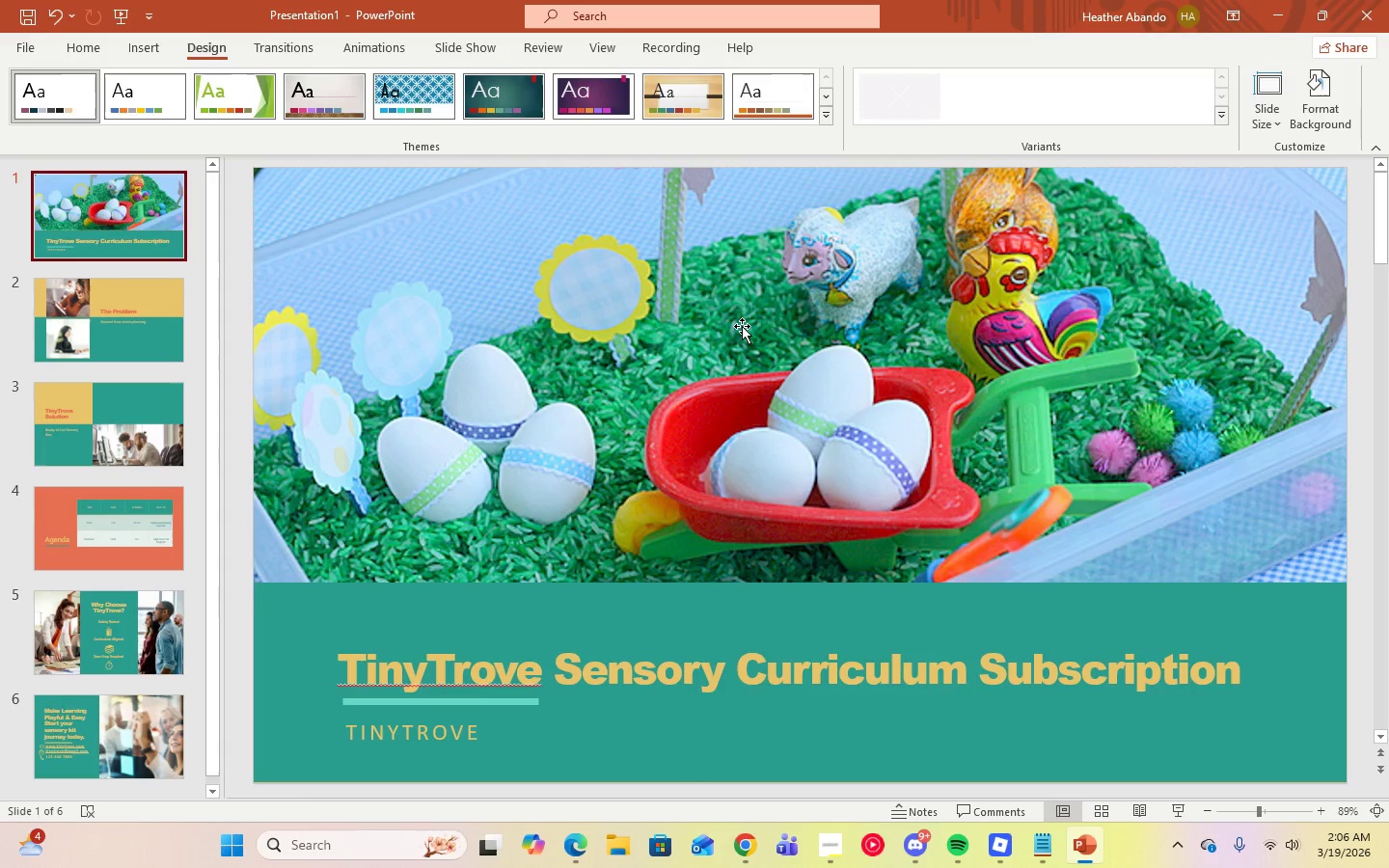 
left_click([742, 326])
 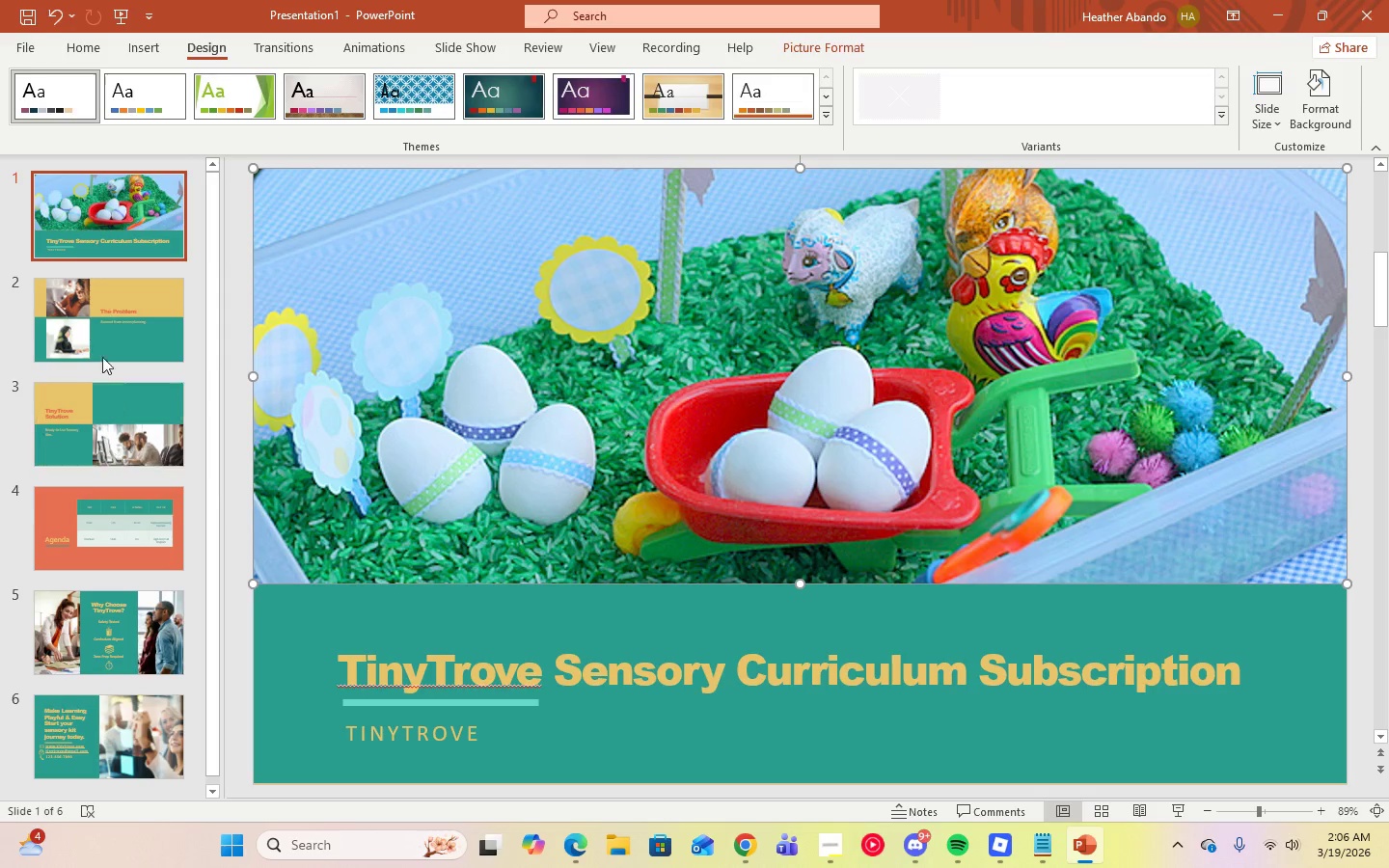 
left_click([100, 338])
 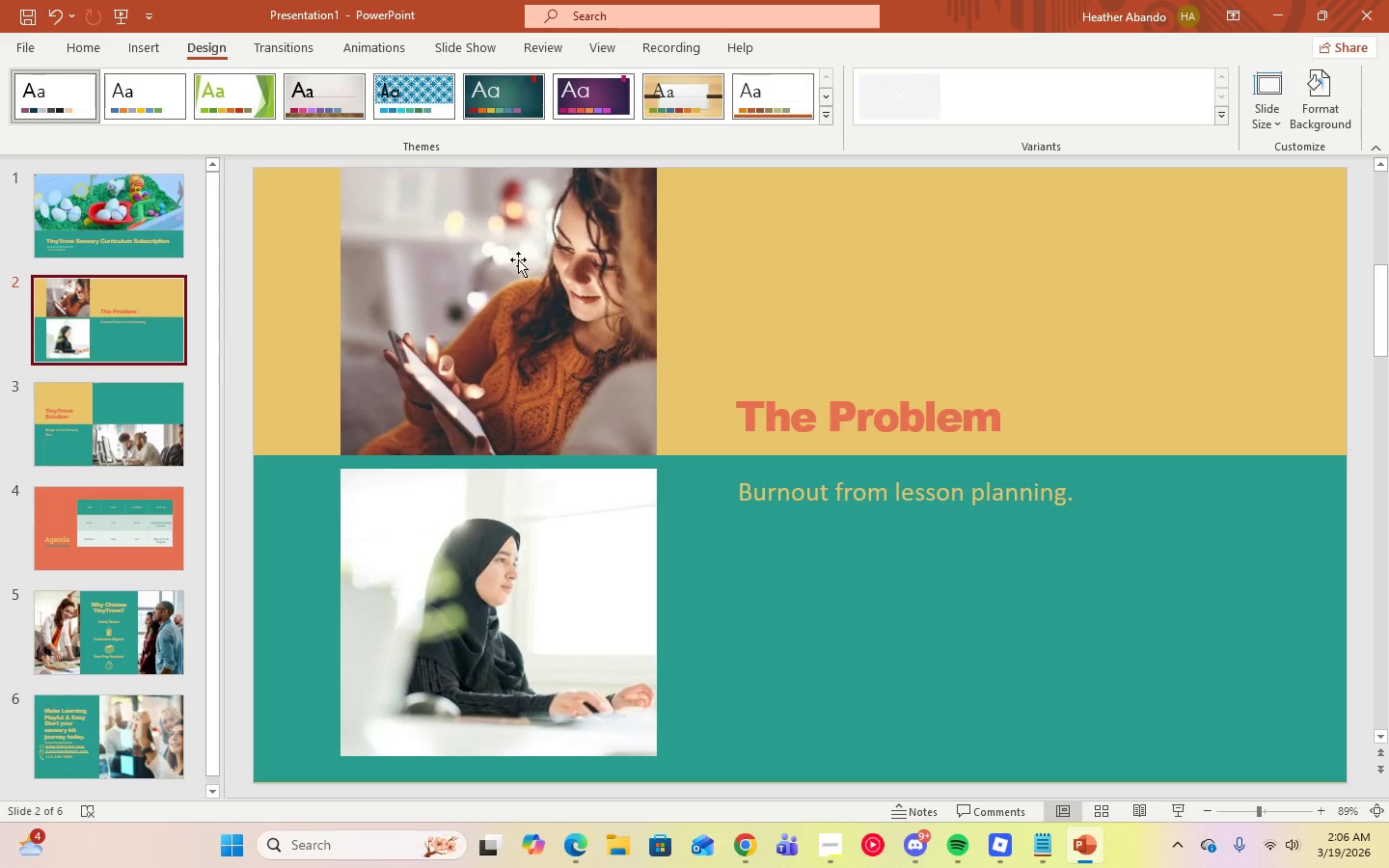 
right_click([519, 269])
 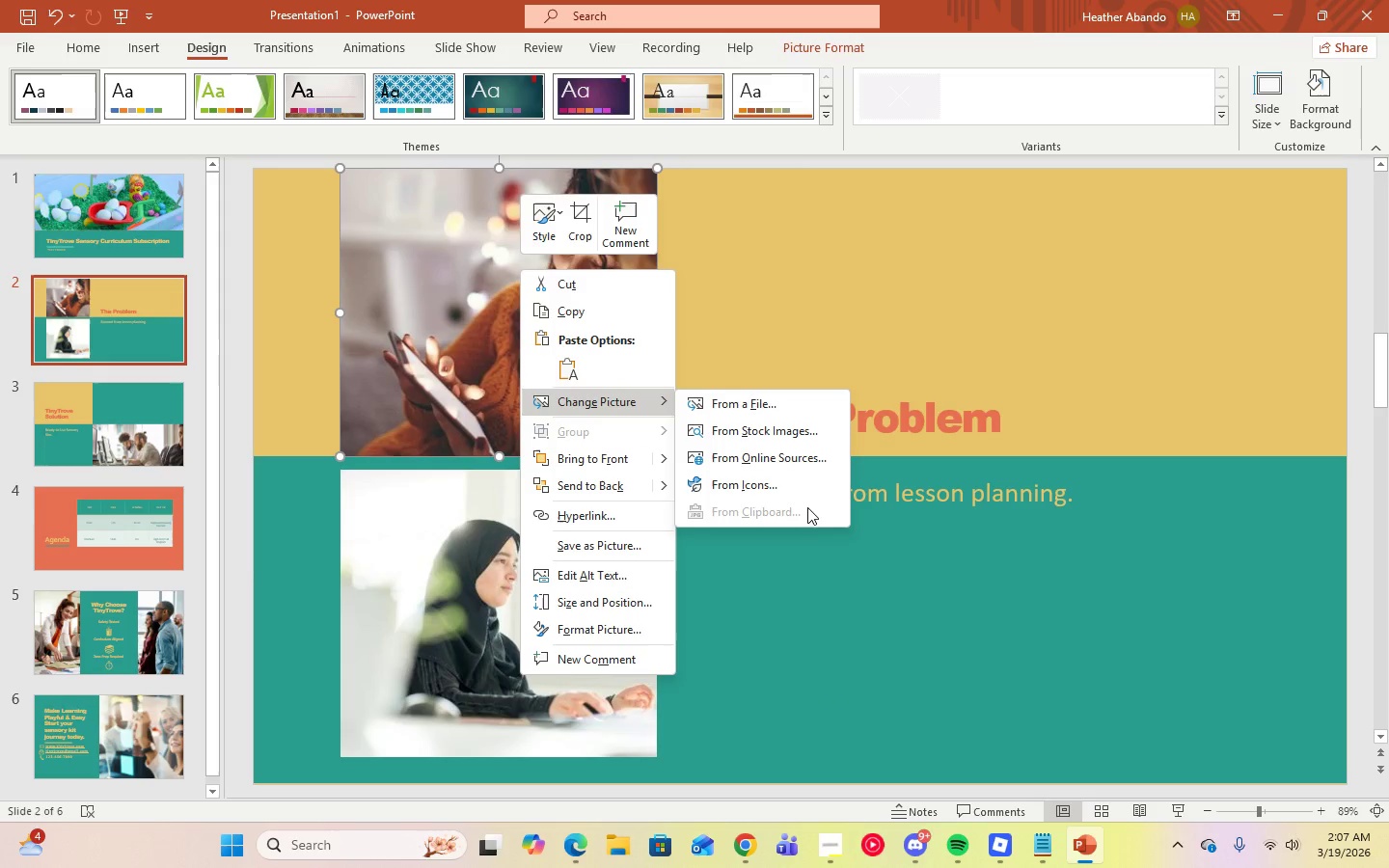 
left_click([769, 431])
 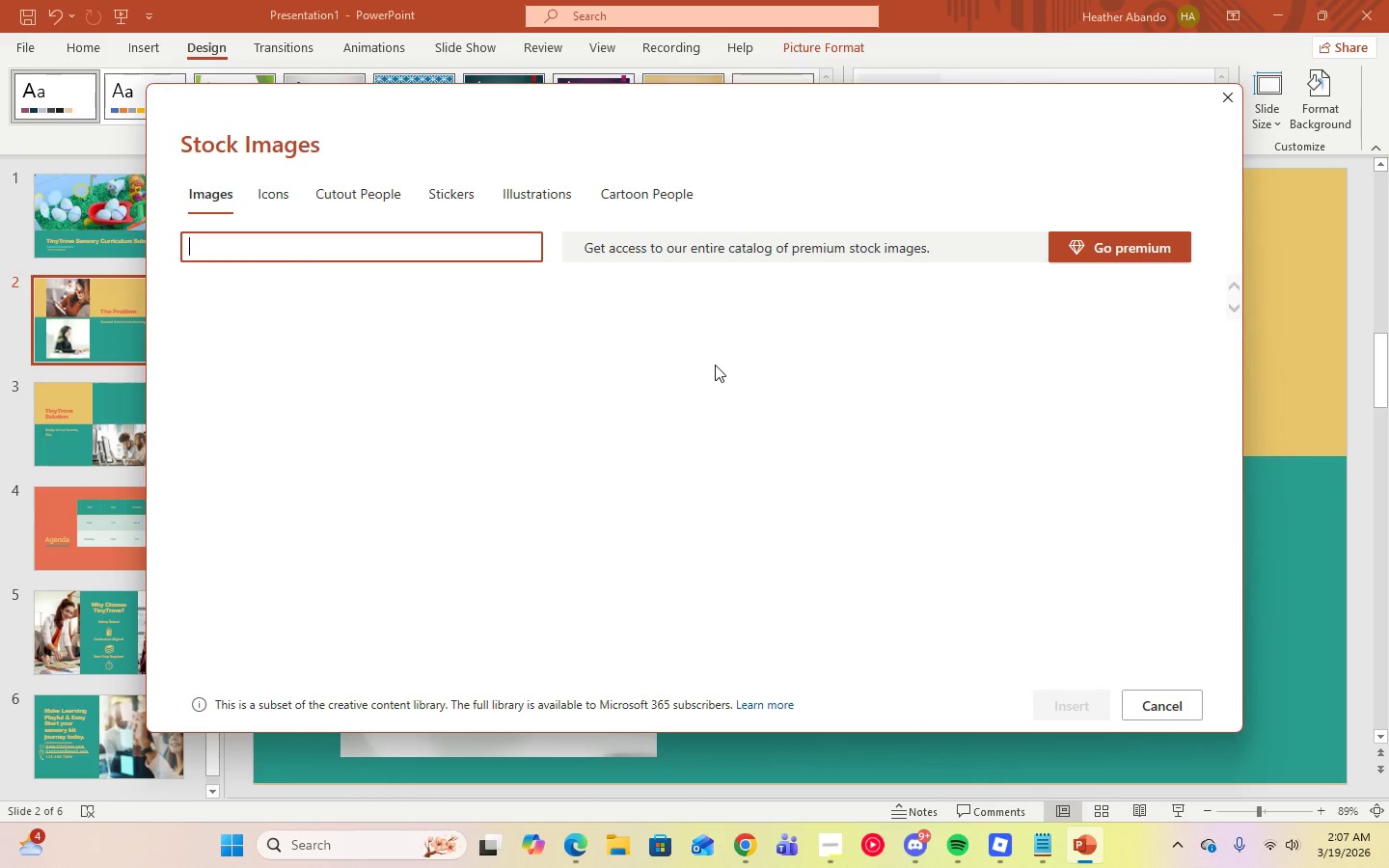 
mouse_move([500, 275])
 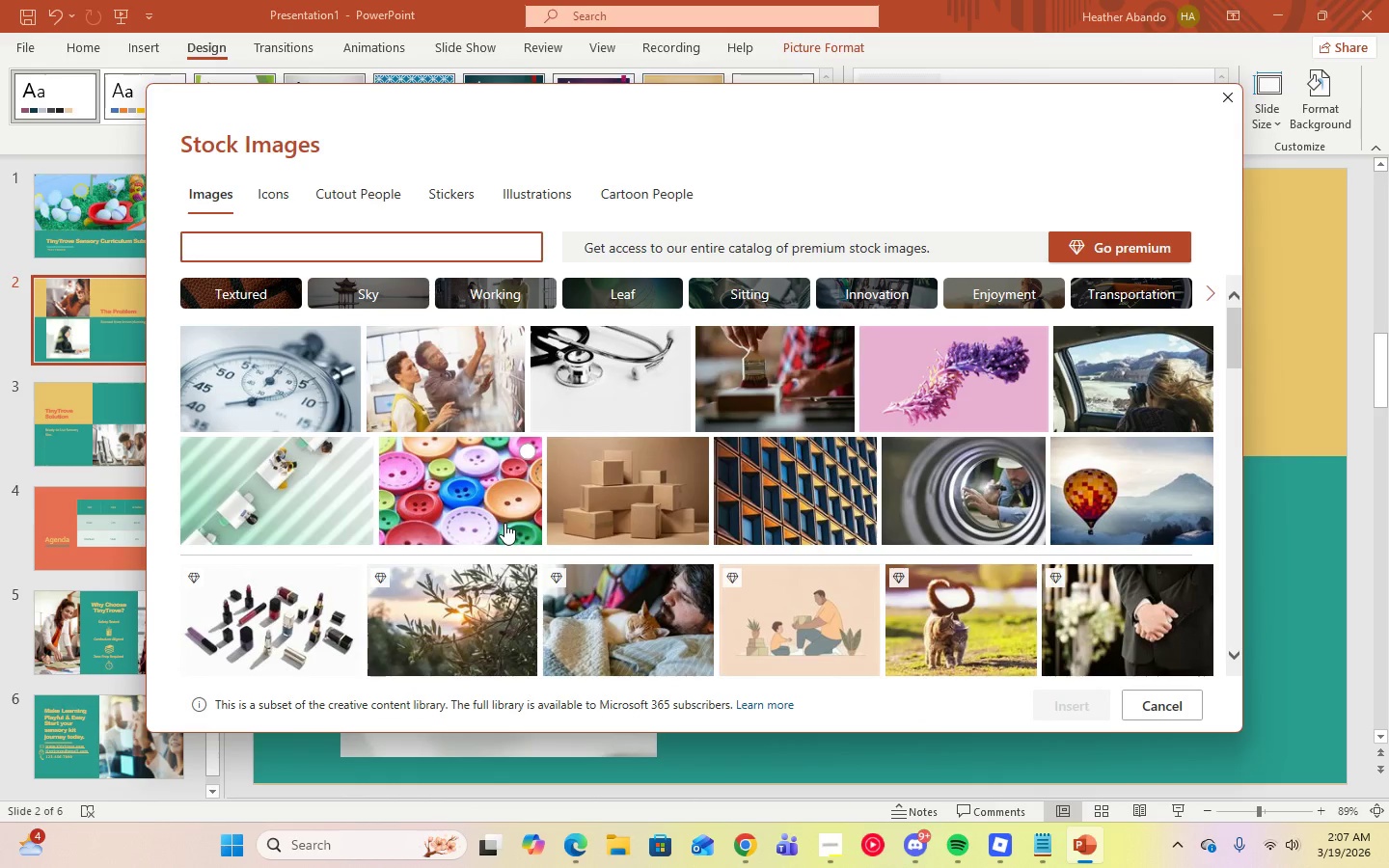 
scroll: coordinate [499, 500], scroll_direction: down, amount: 5.0
 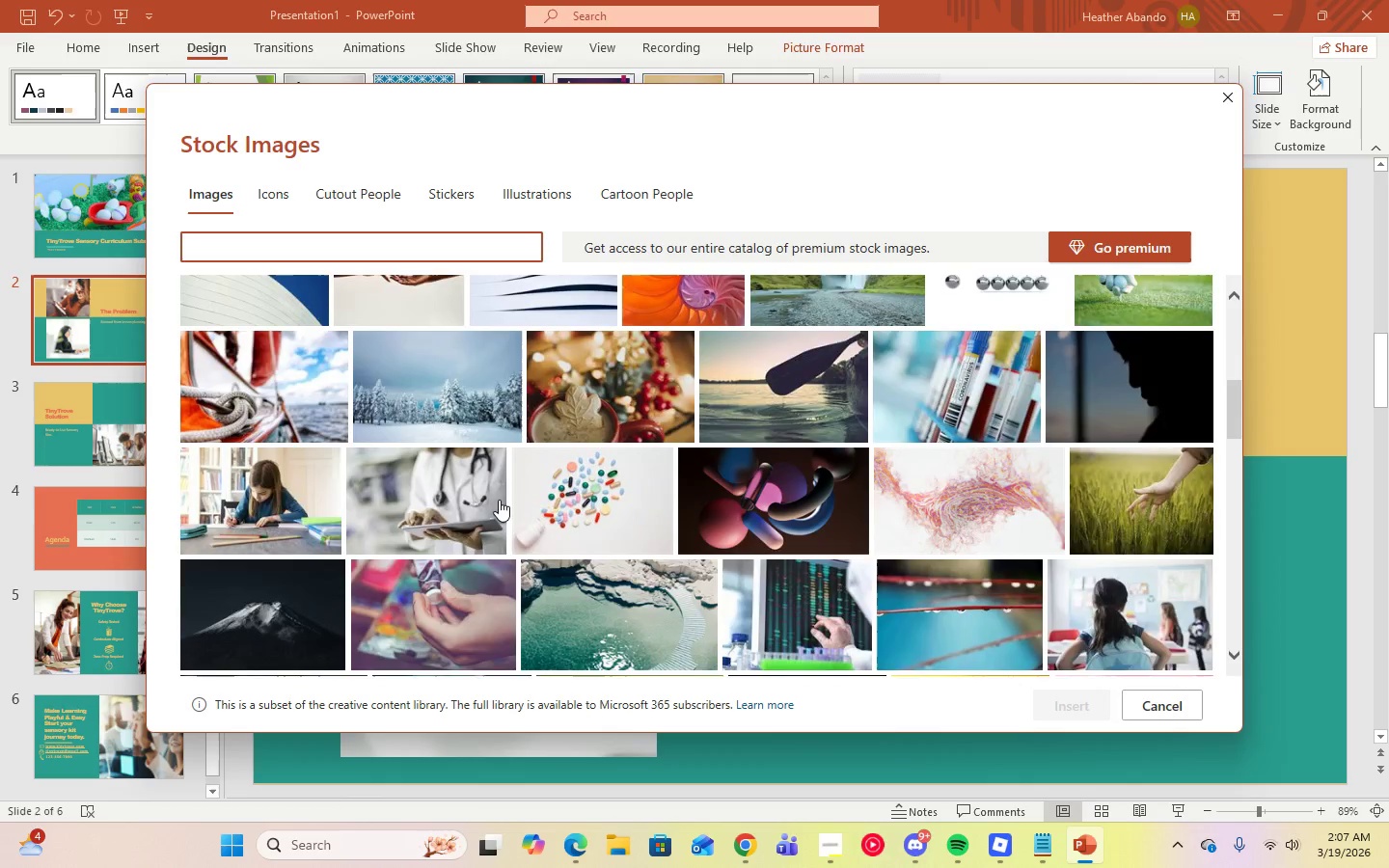 
scroll: coordinate [499, 500], scroll_direction: up, amount: 14.0
 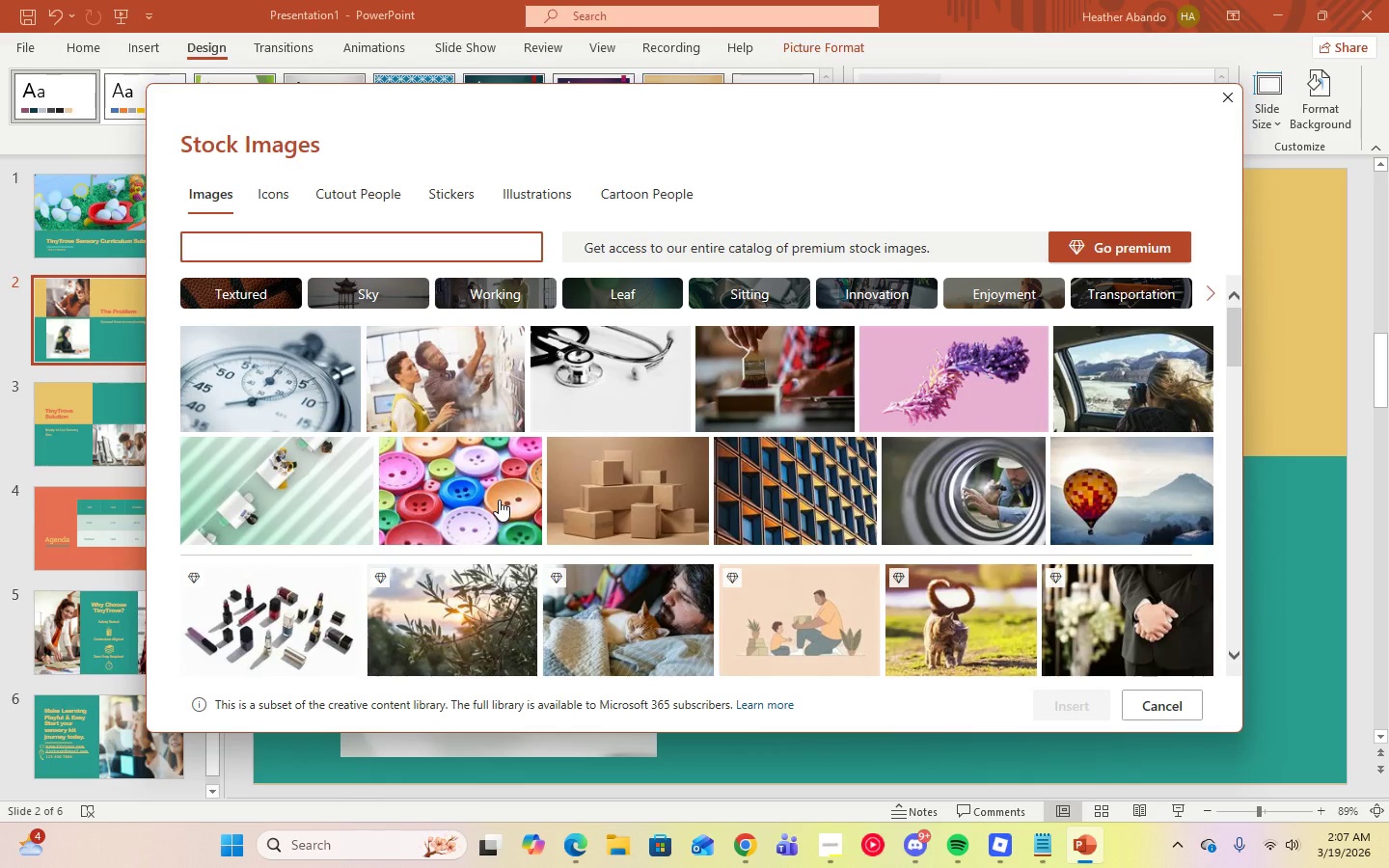 
type(education)
 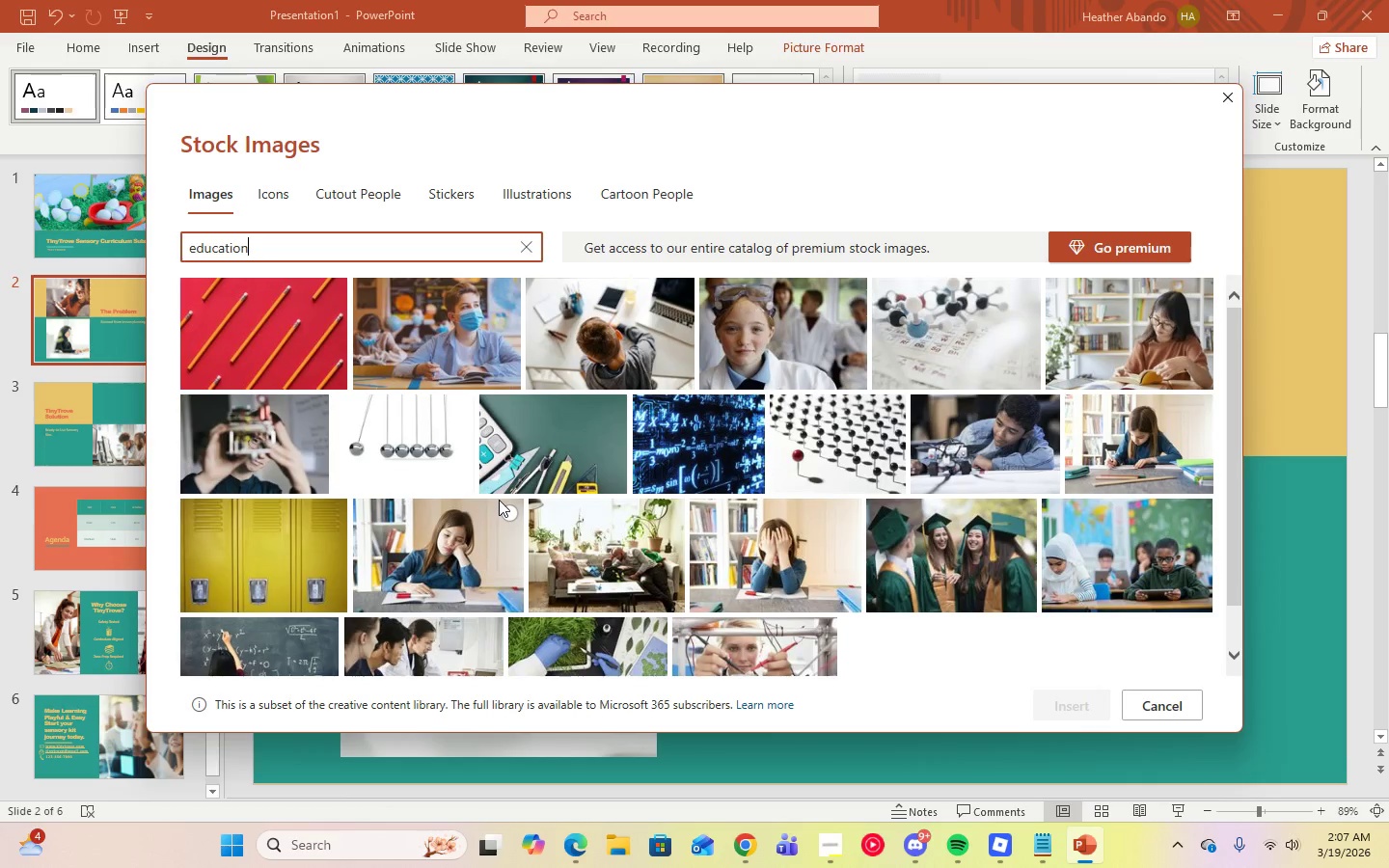 
hold_key(key=Backspace, duration=0.91)
 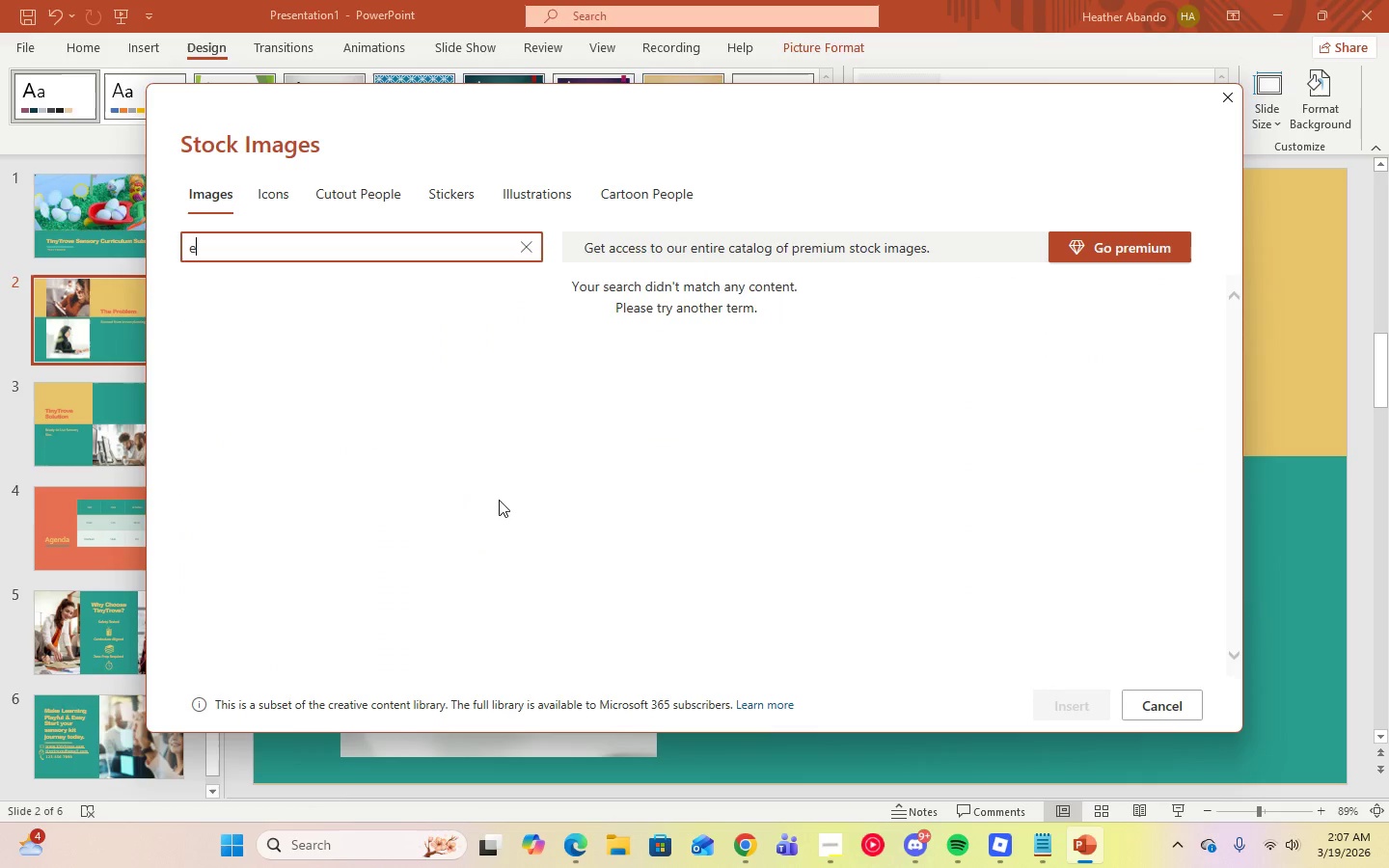 
type(sensory kit)
key(Backspace)
type(children)
 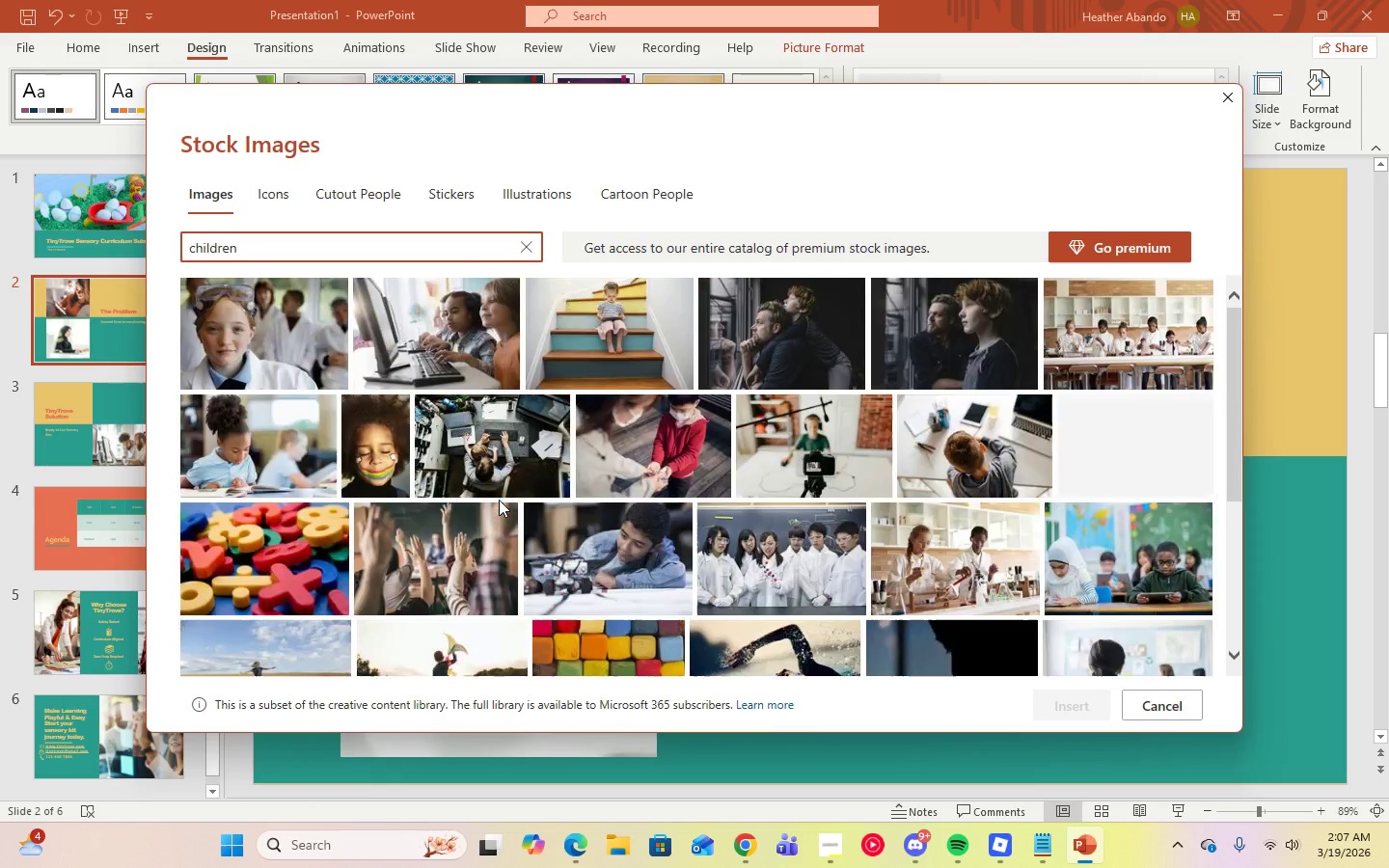 
scroll: coordinate [734, 539], scroll_direction: down, amount: 1.0
 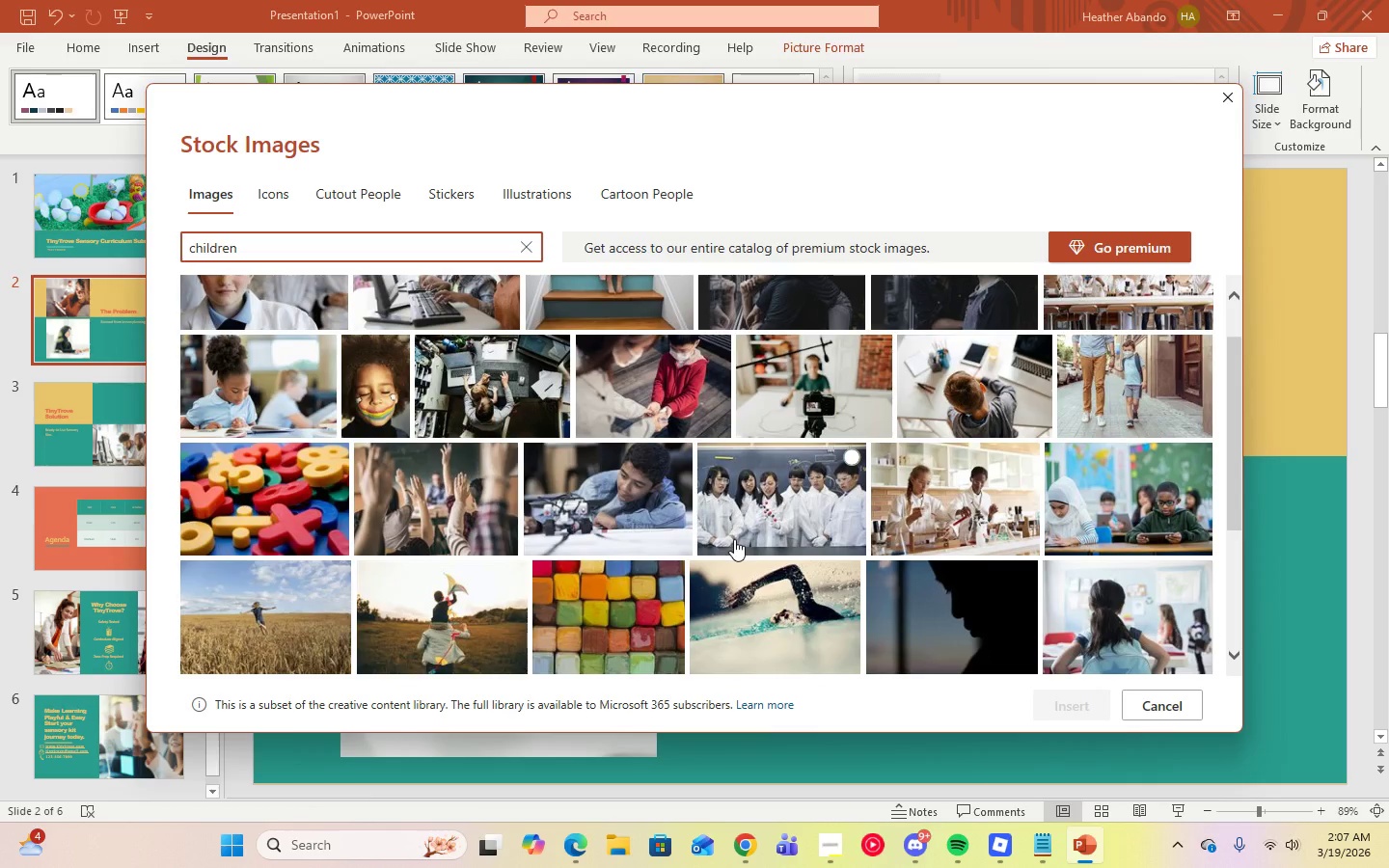 
scroll: coordinate [734, 539], scroll_direction: up, amount: 4.0
 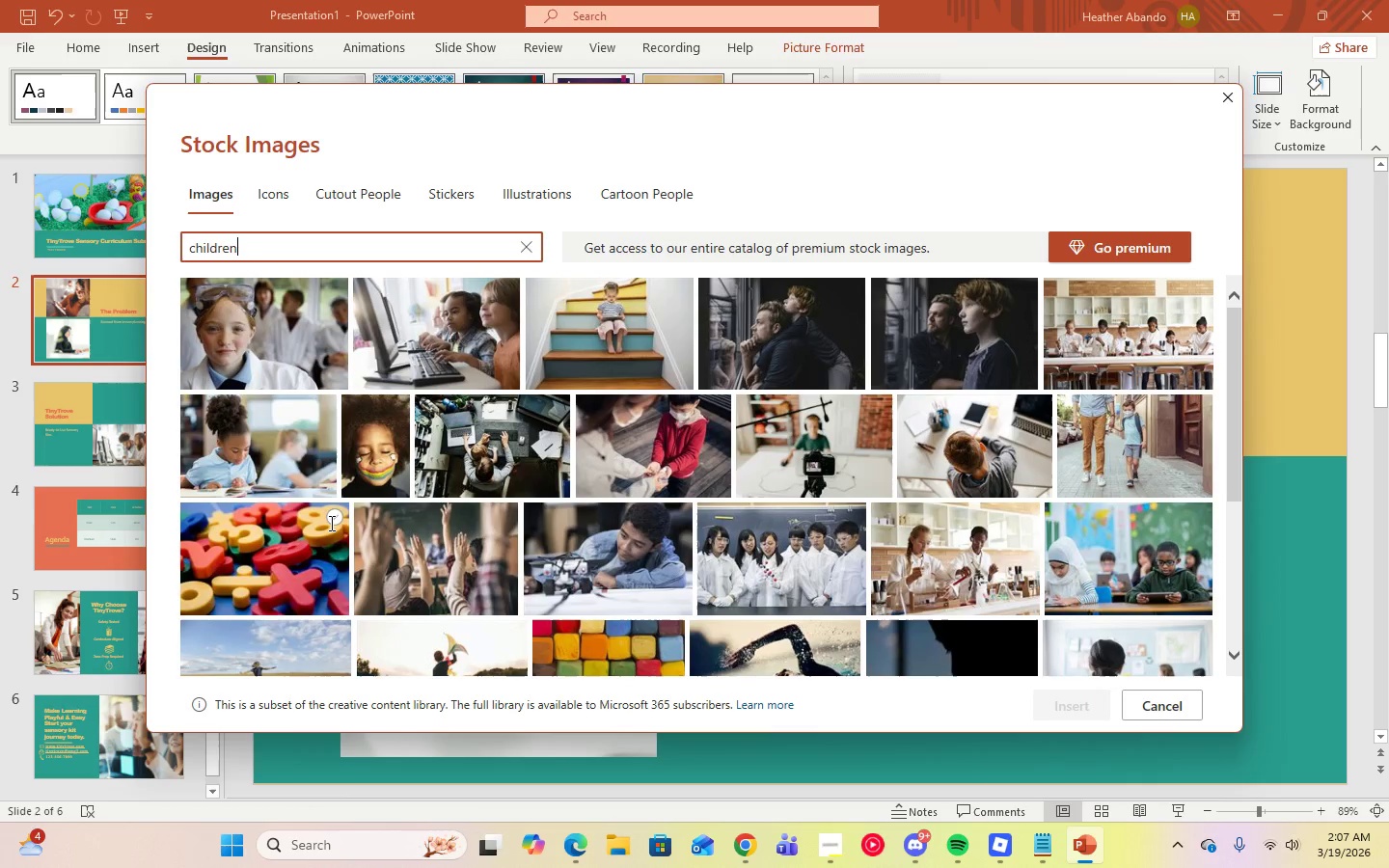 
left_click([330, 520])
 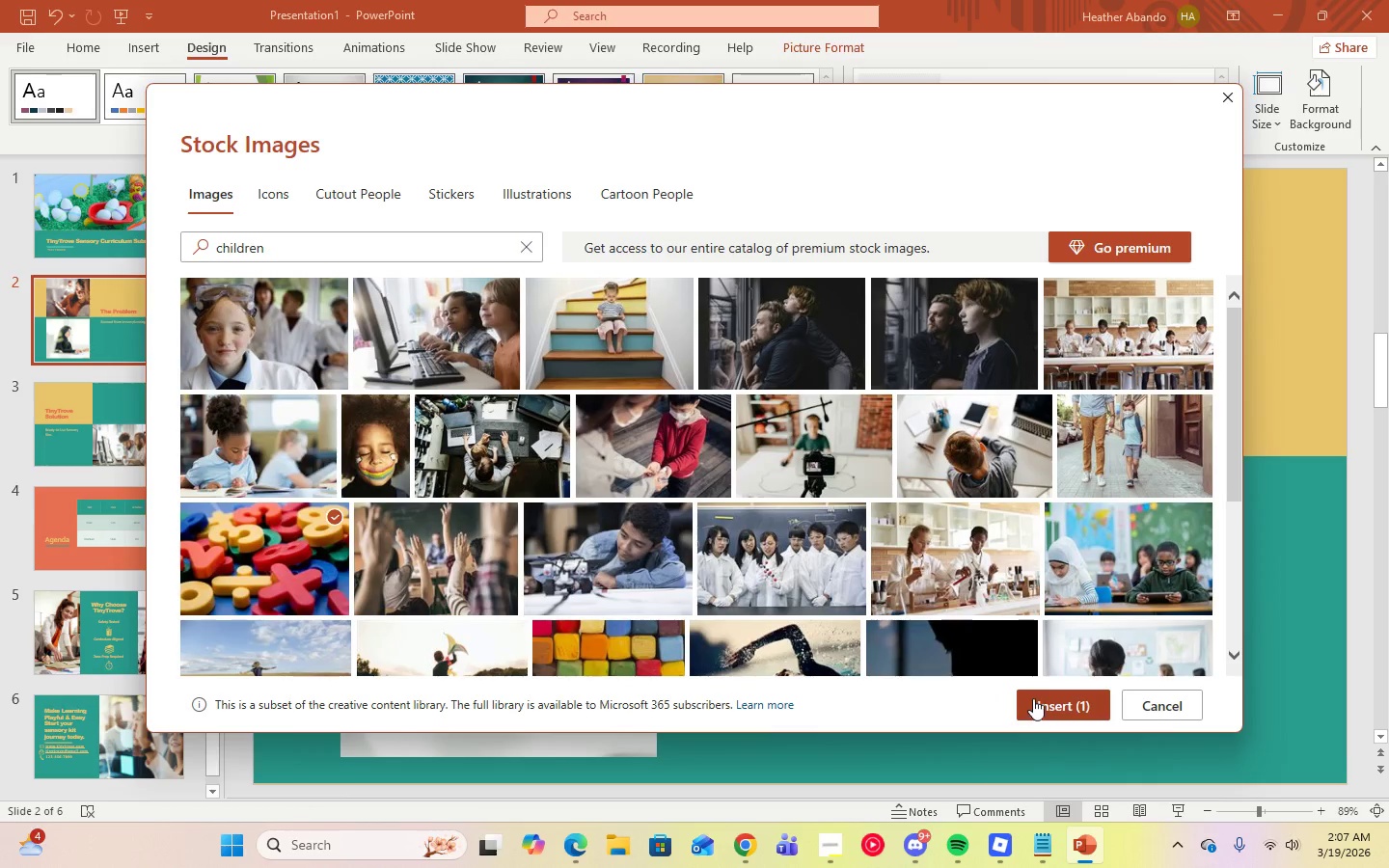 
scroll: coordinate [974, 486], scroll_direction: down, amount: 9.0
 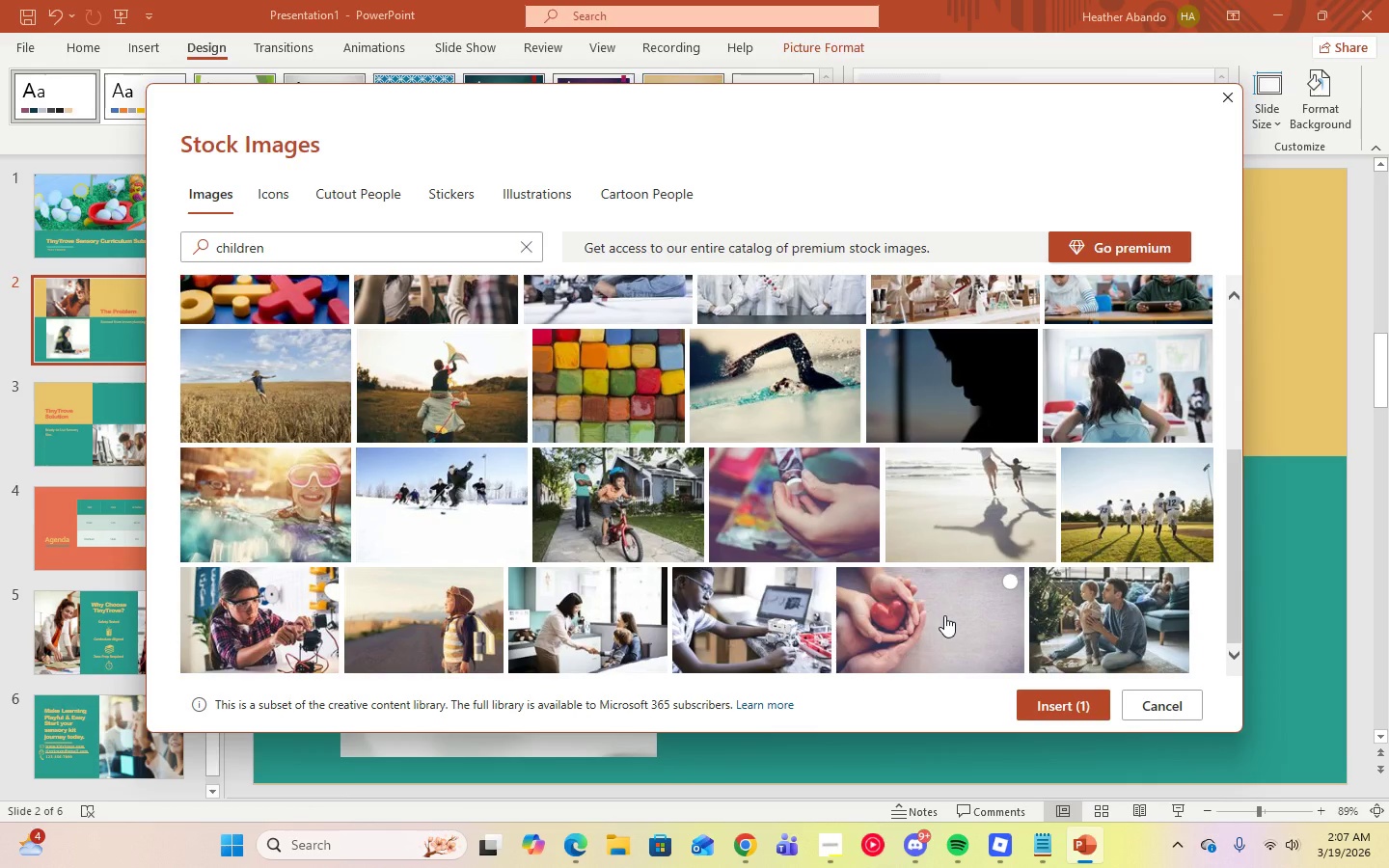 
scroll: coordinate [944, 615], scroll_direction: up, amount: 8.0
 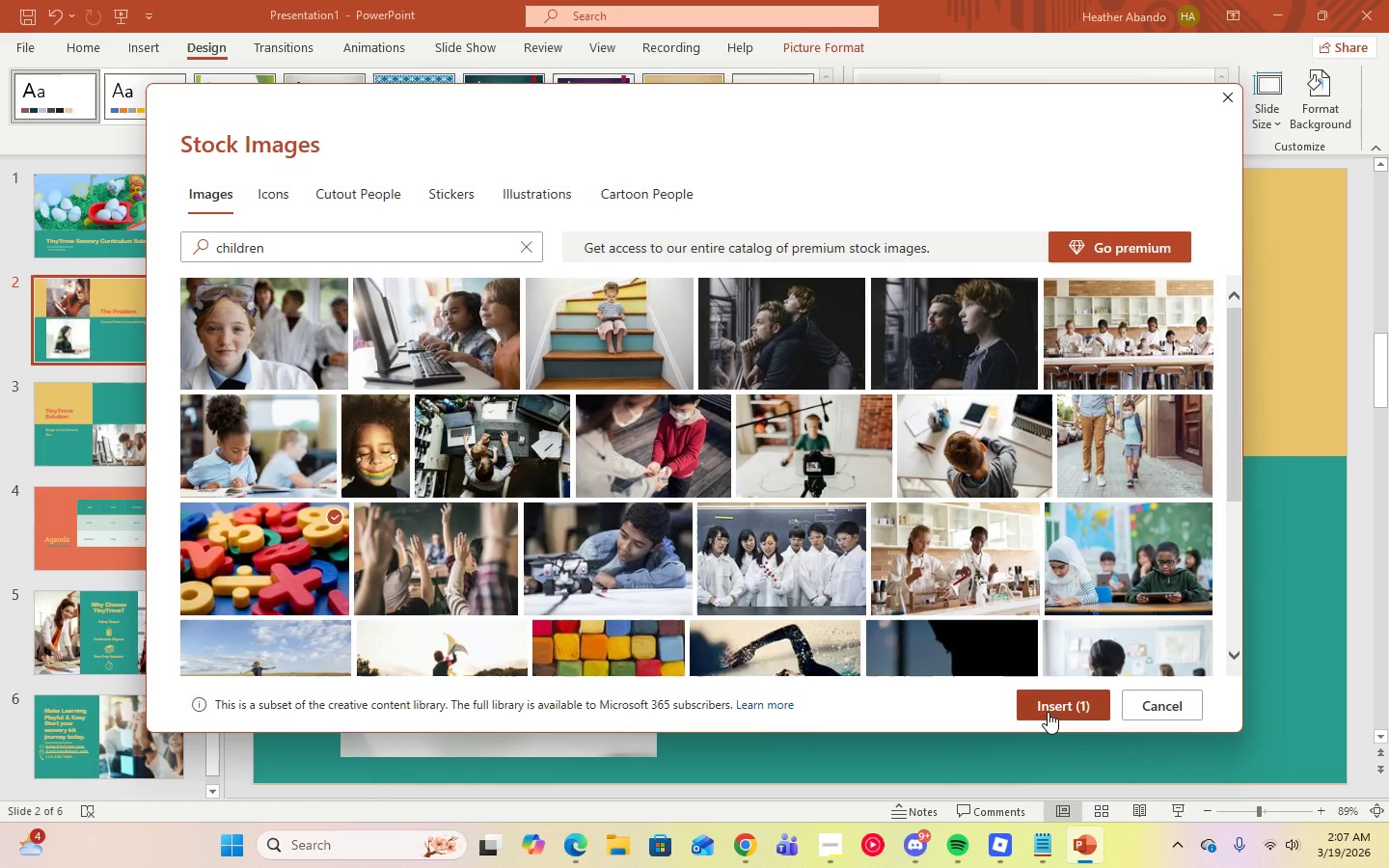 
left_click([1048, 712])
 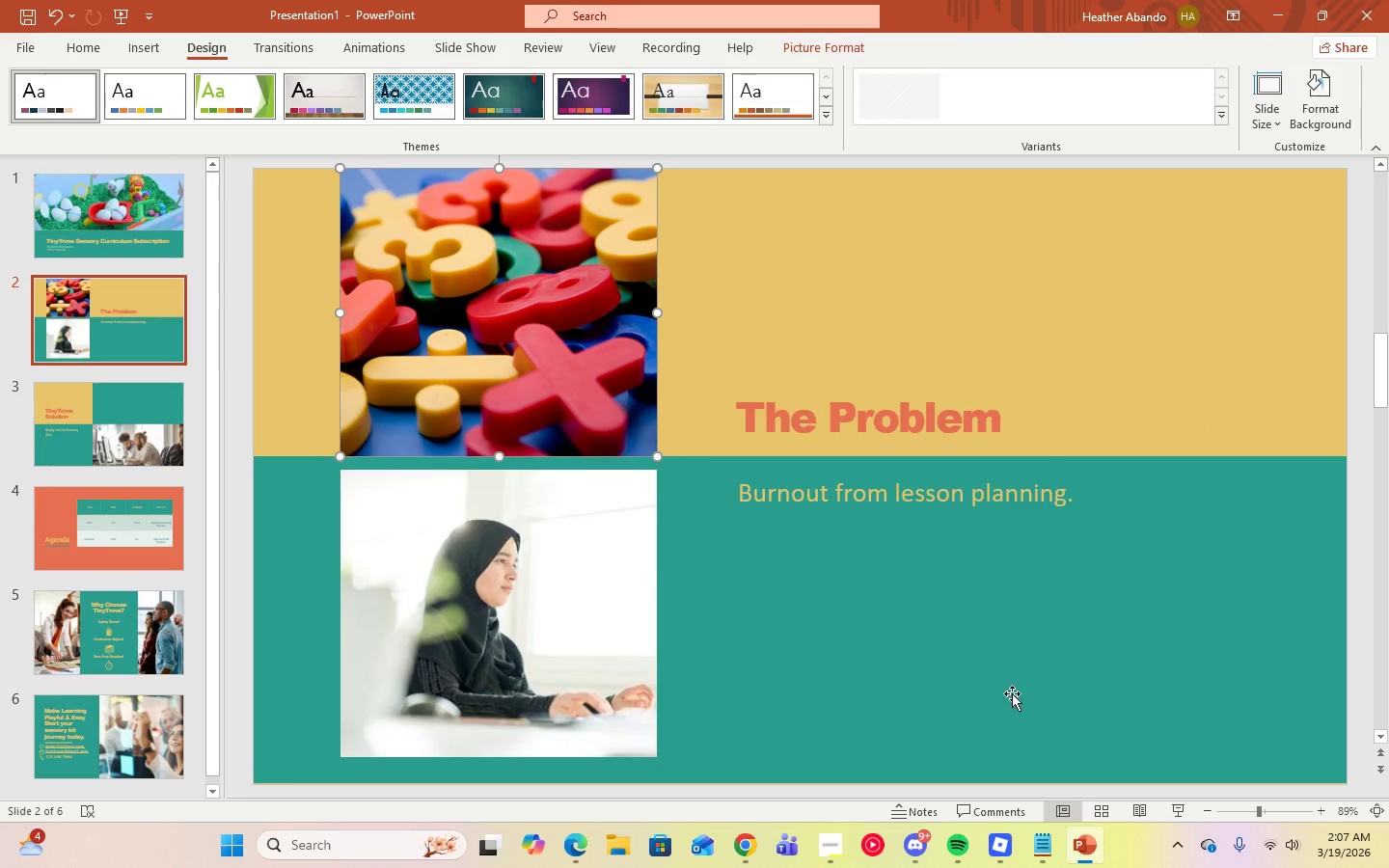 
left_click([558, 566])
 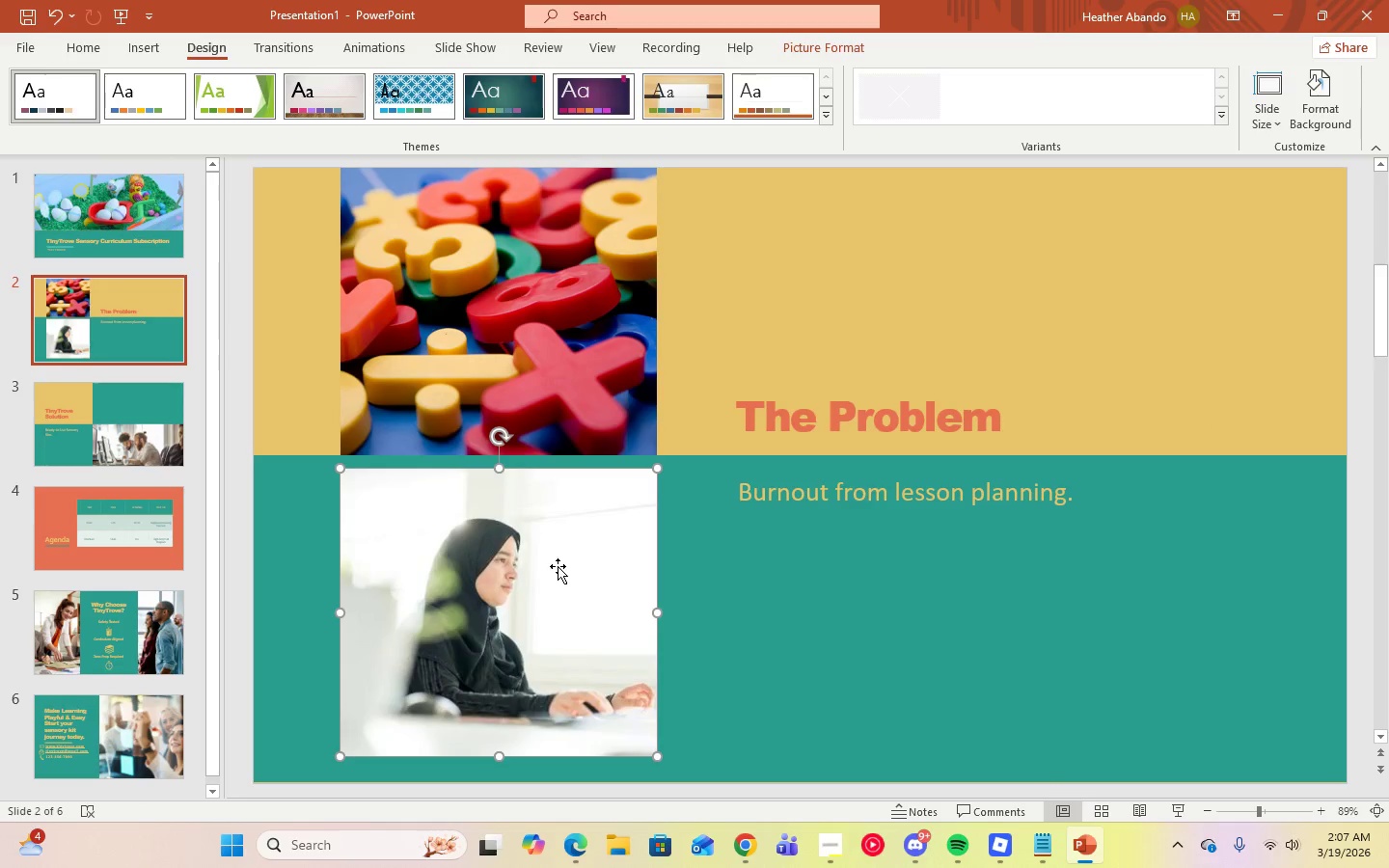 
right_click([558, 566])
 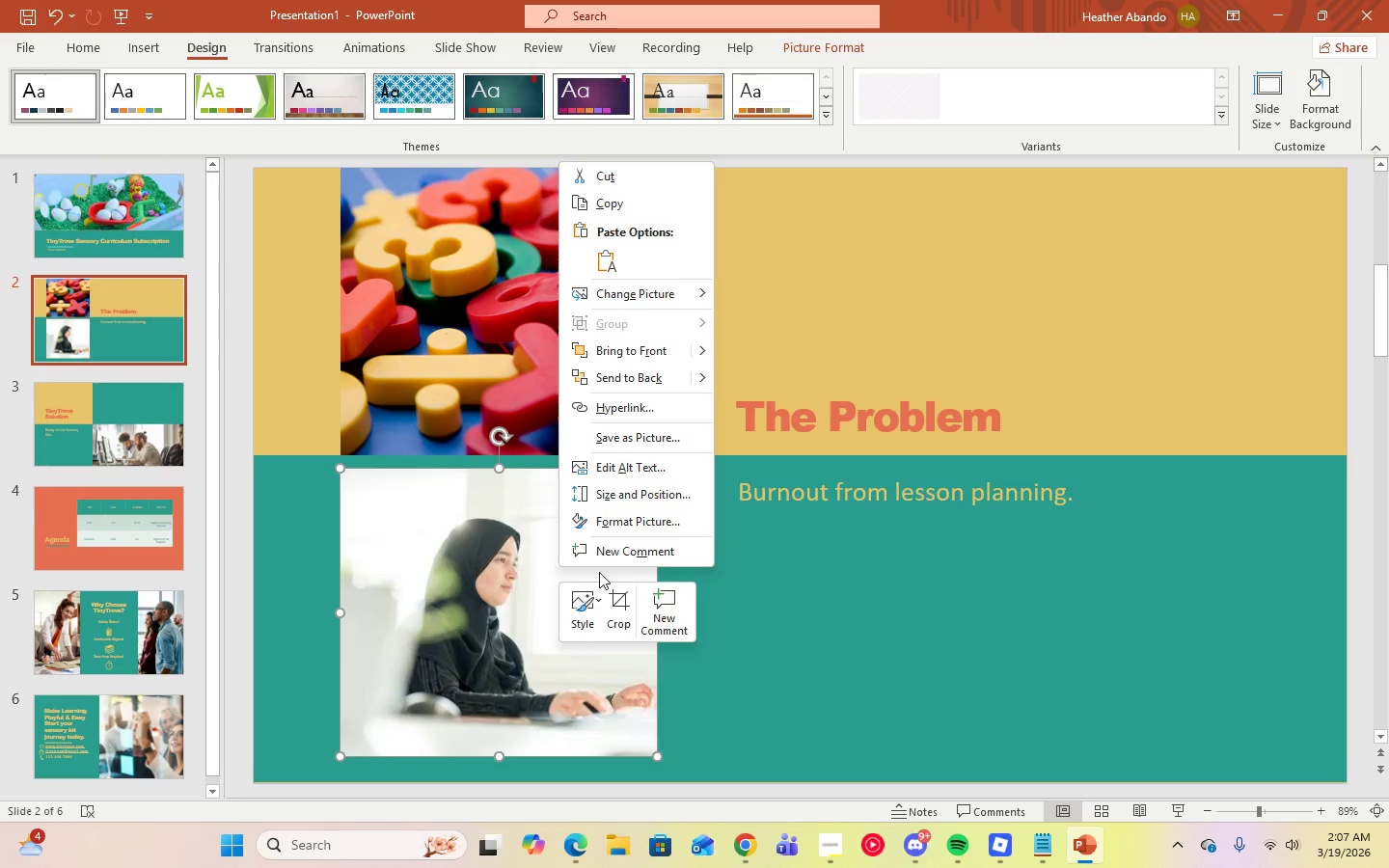 
left_click([762, 609])
 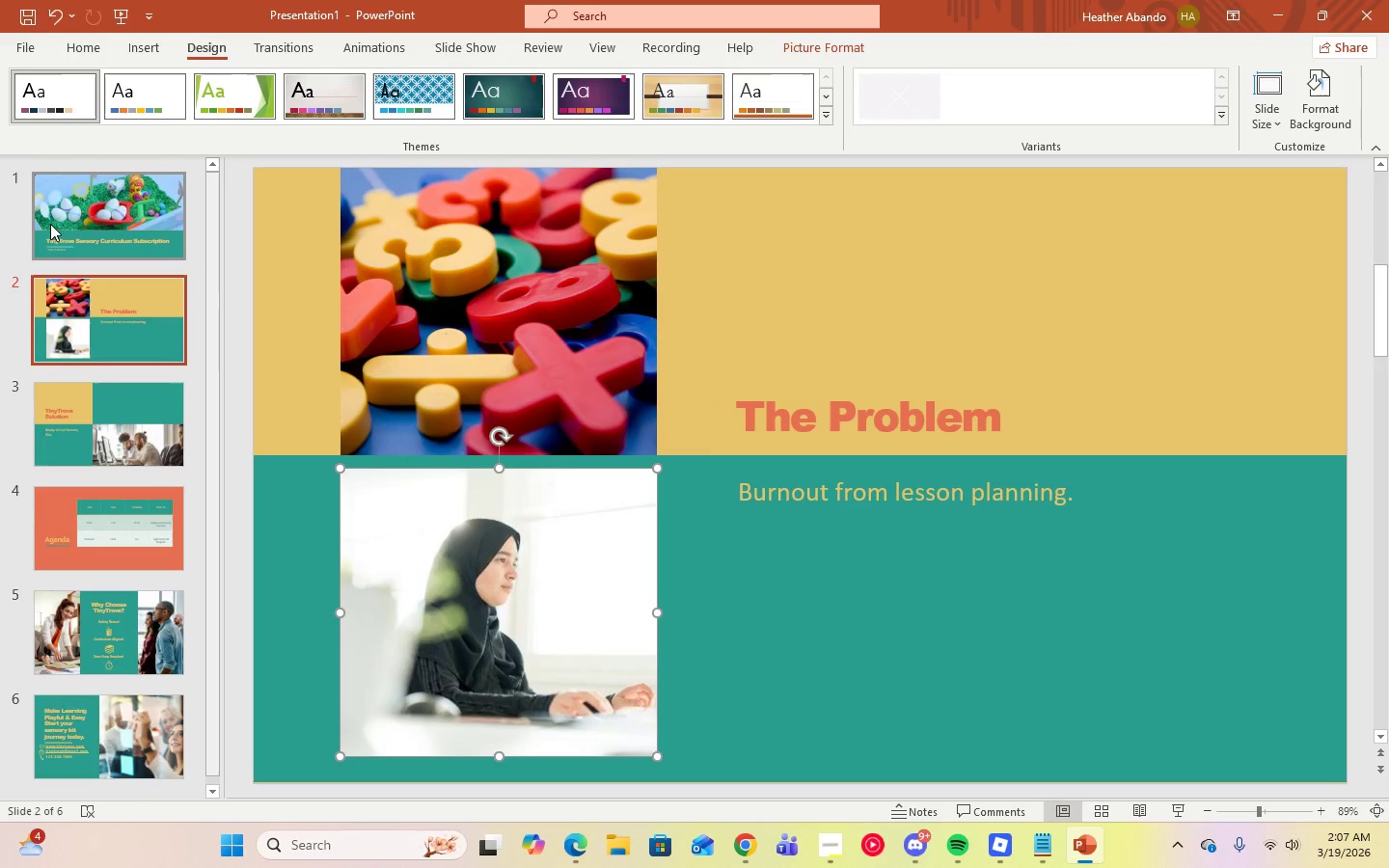 
left_click([49, 223])
 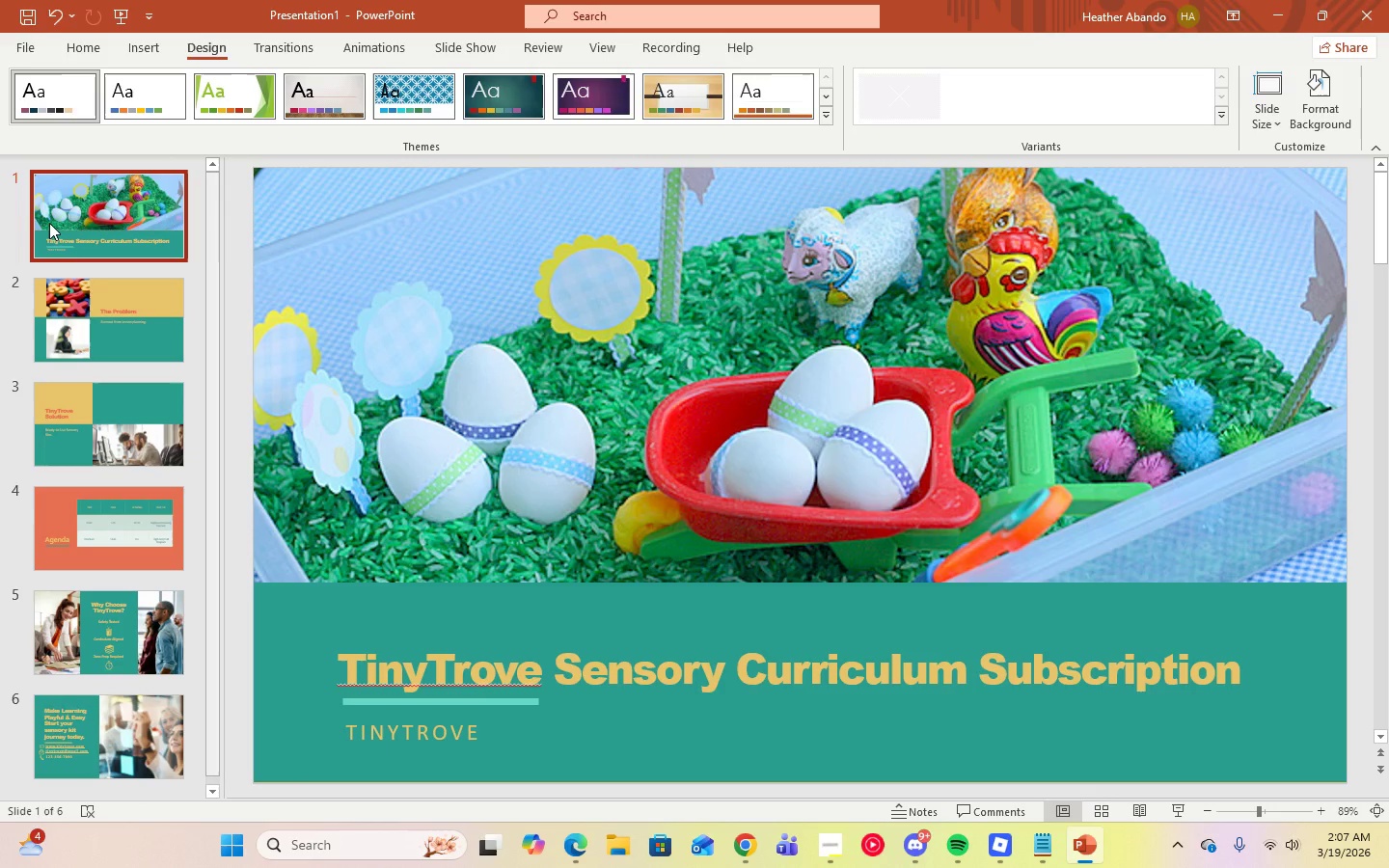 
left_click([690, 407])
 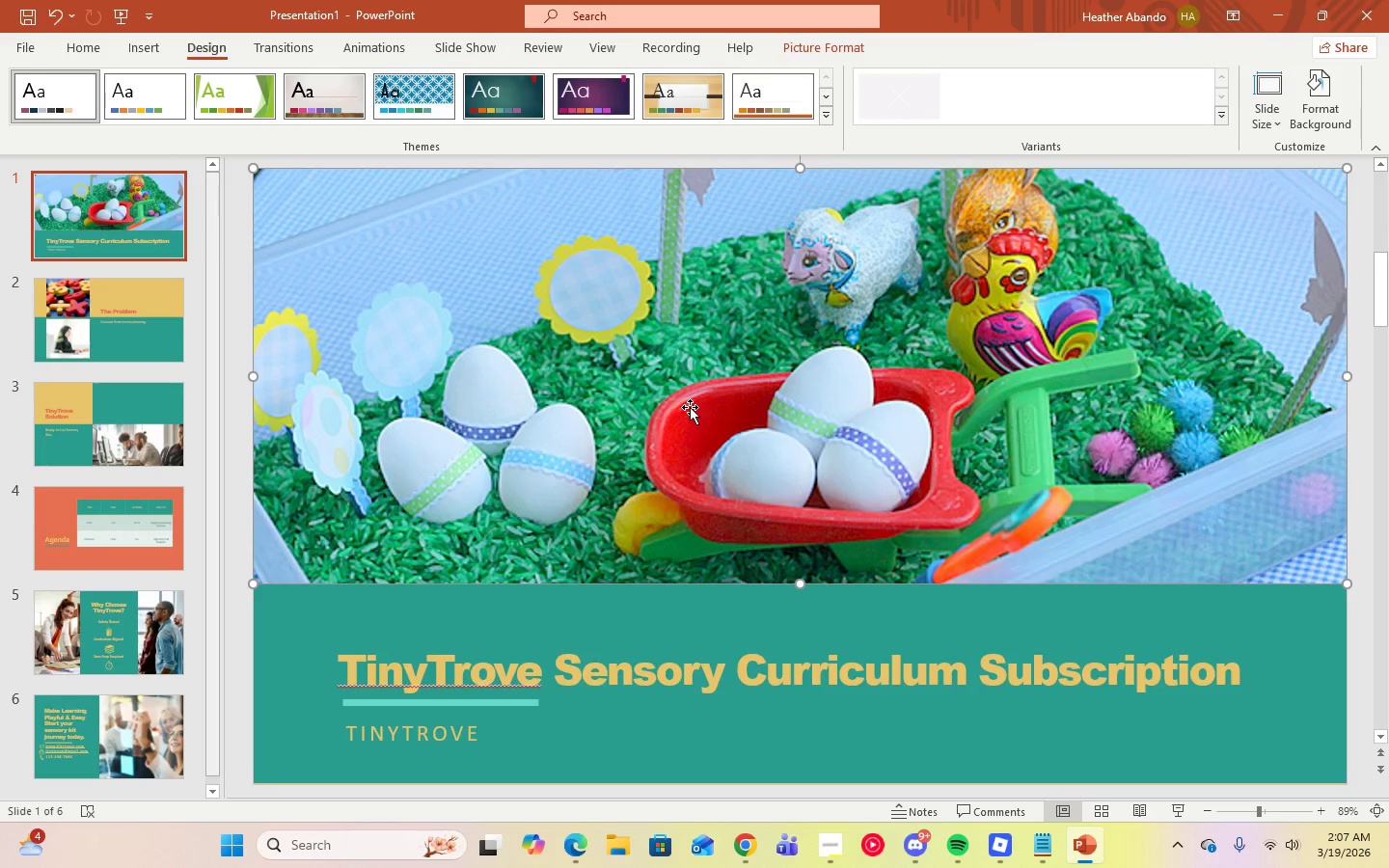 
right_click([690, 407])
 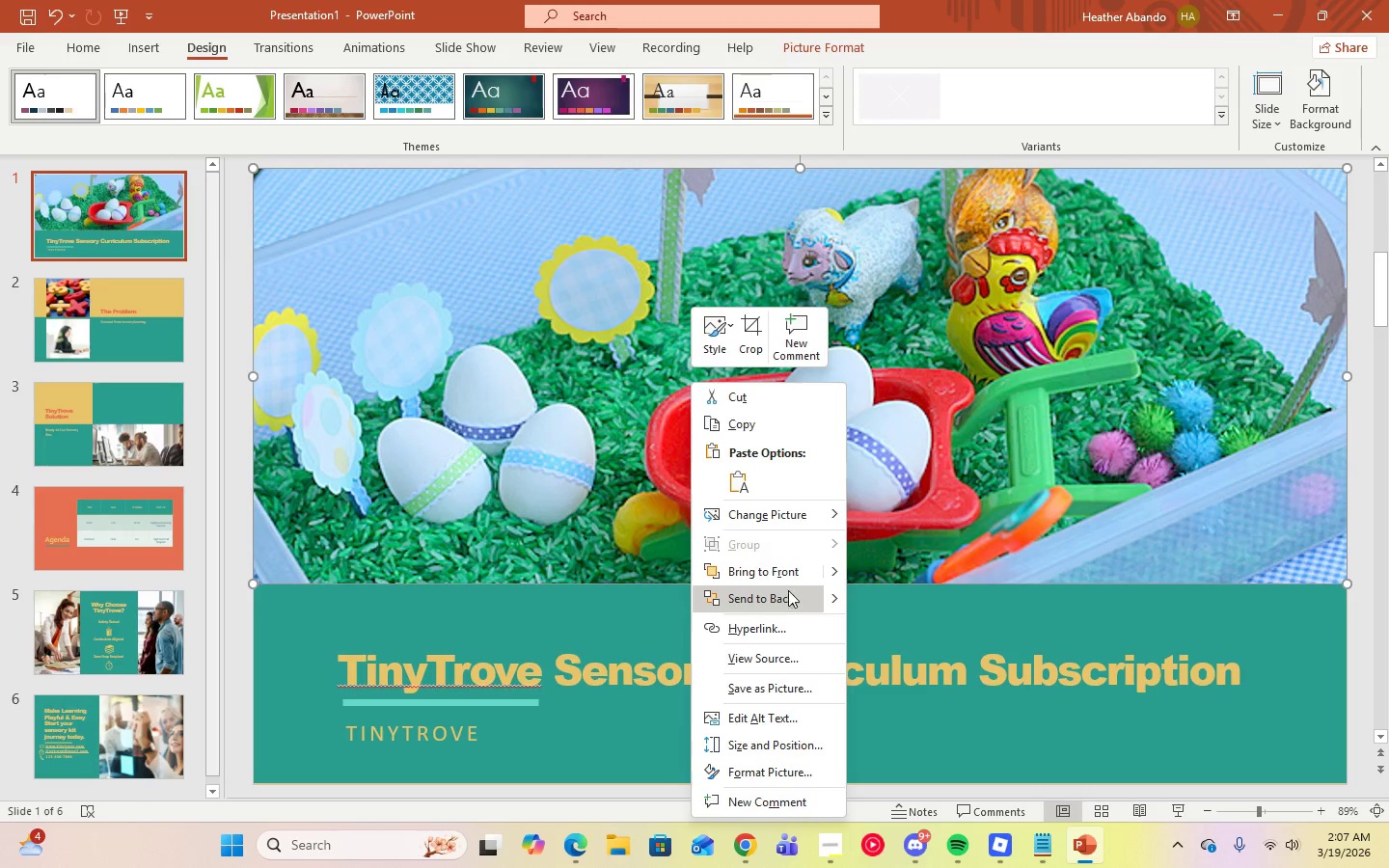 
mouse_move([788, 523])
 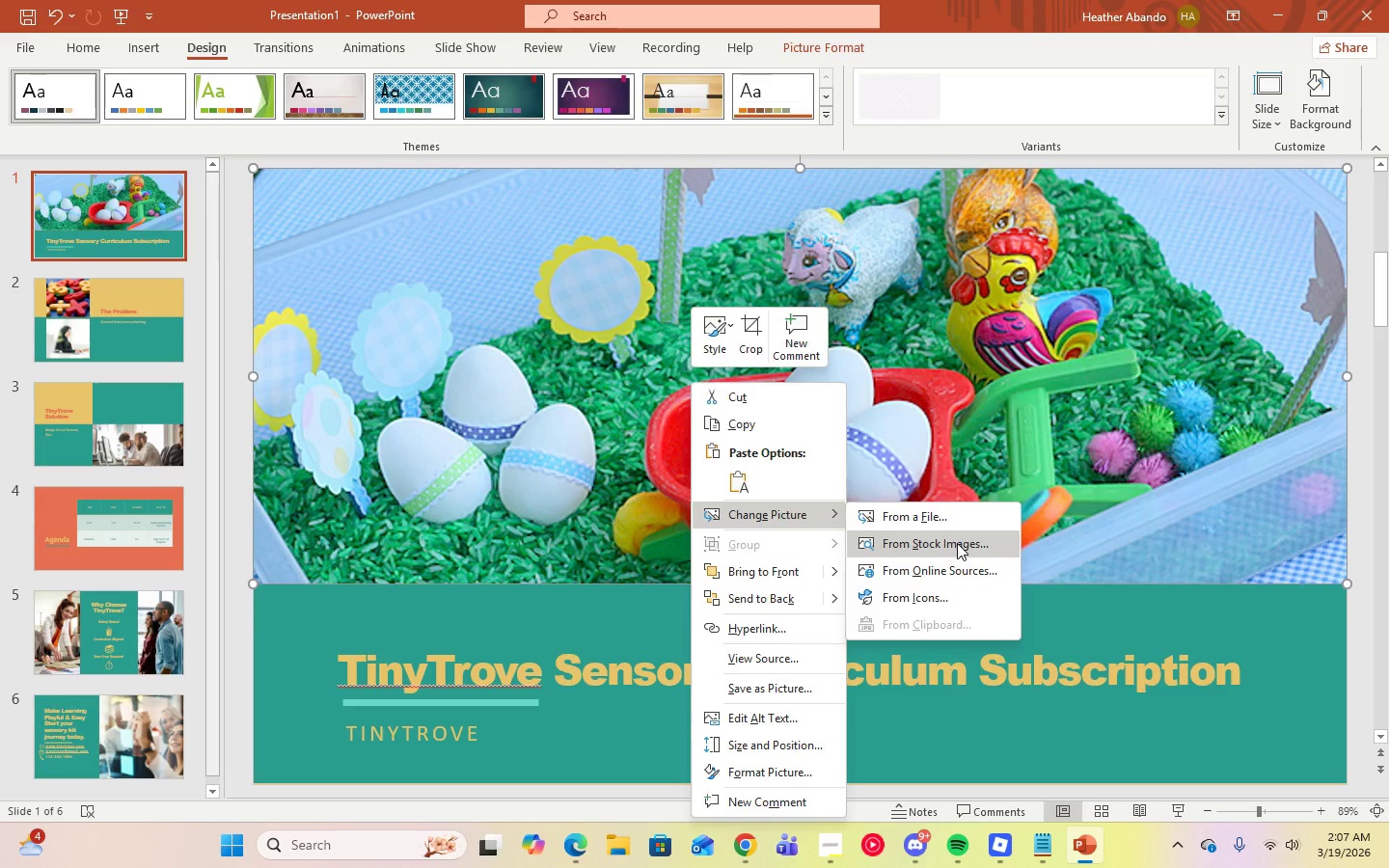 
left_click([957, 543])
 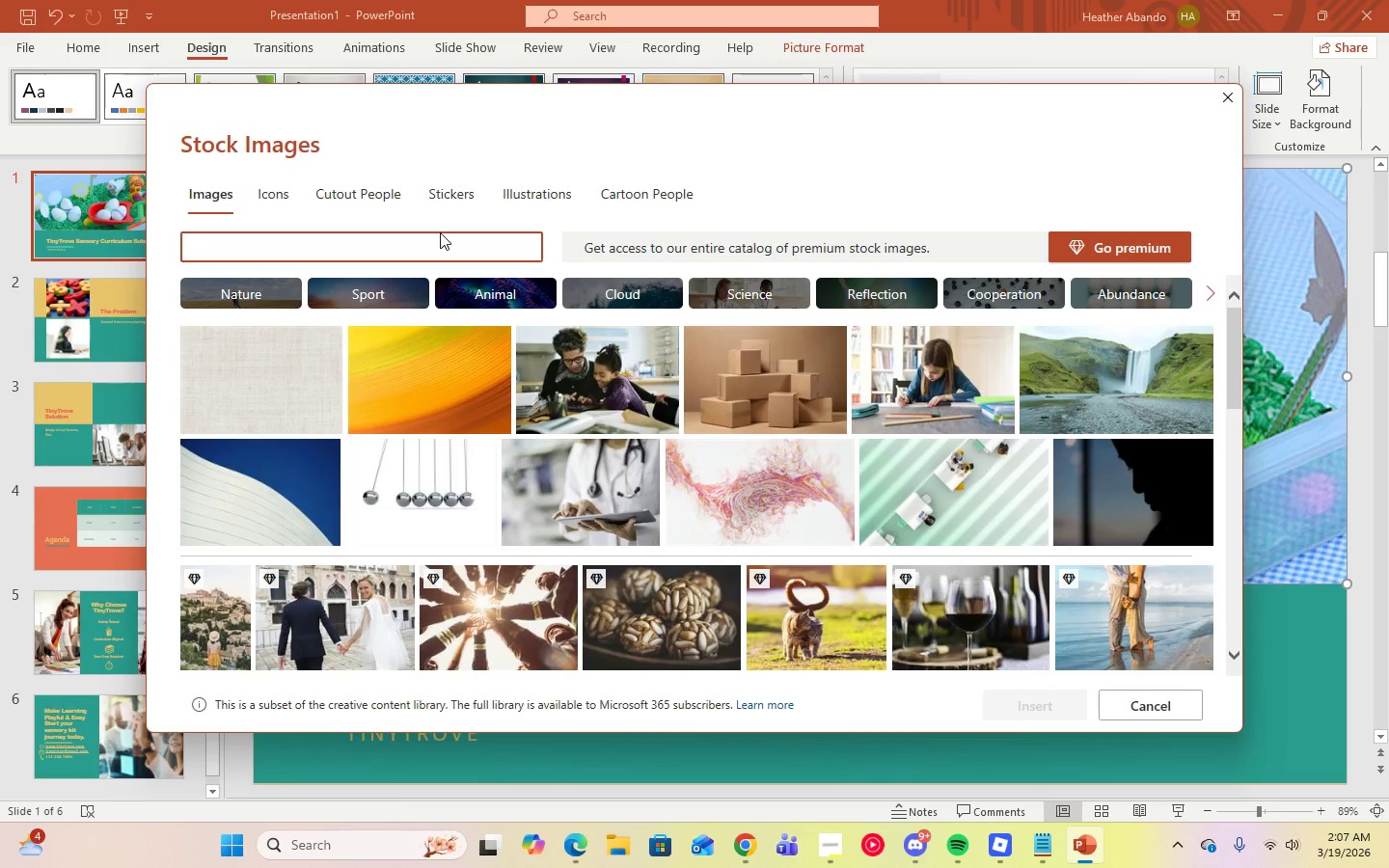 
type(education)
 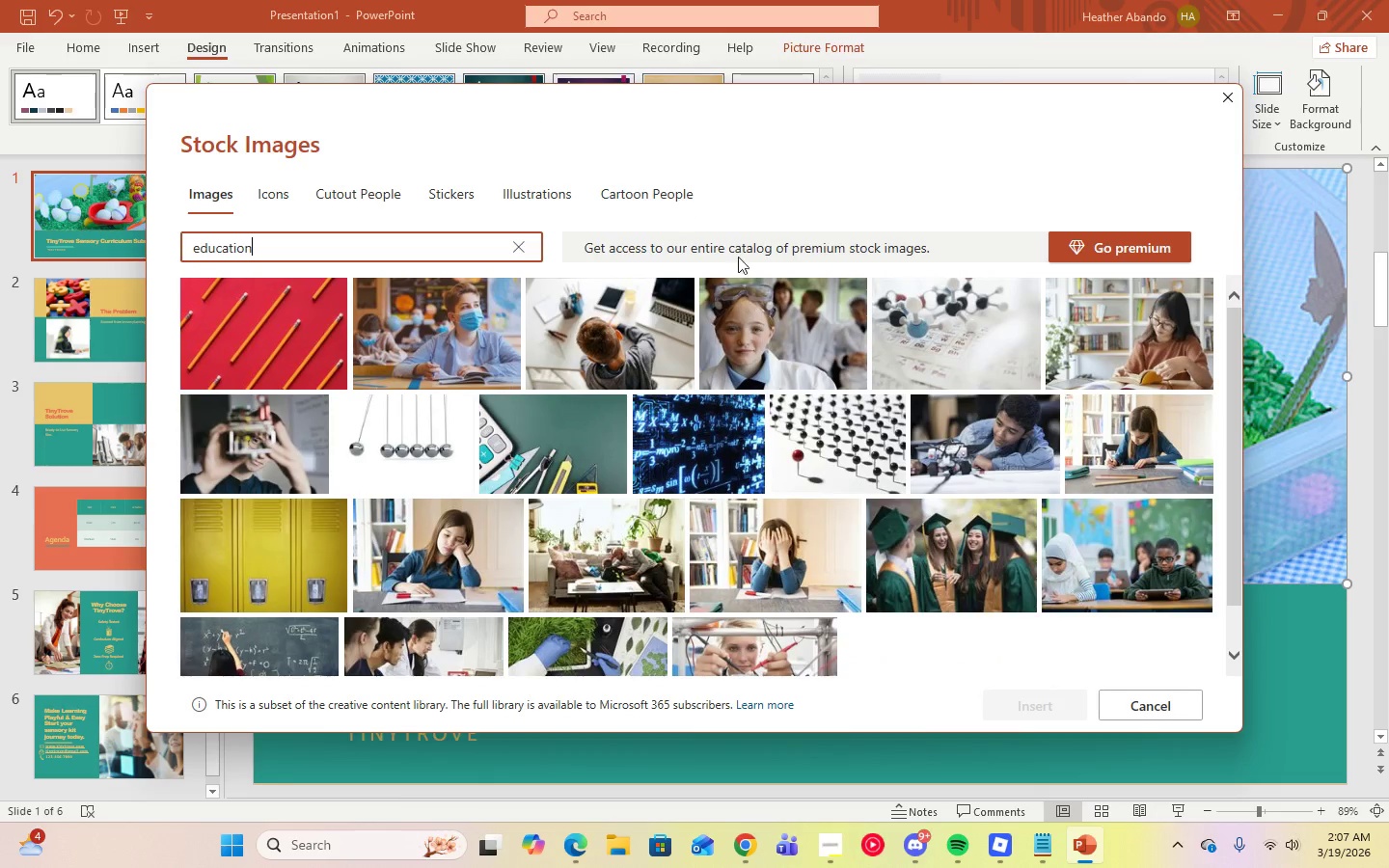 
mouse_move([850, 550])
 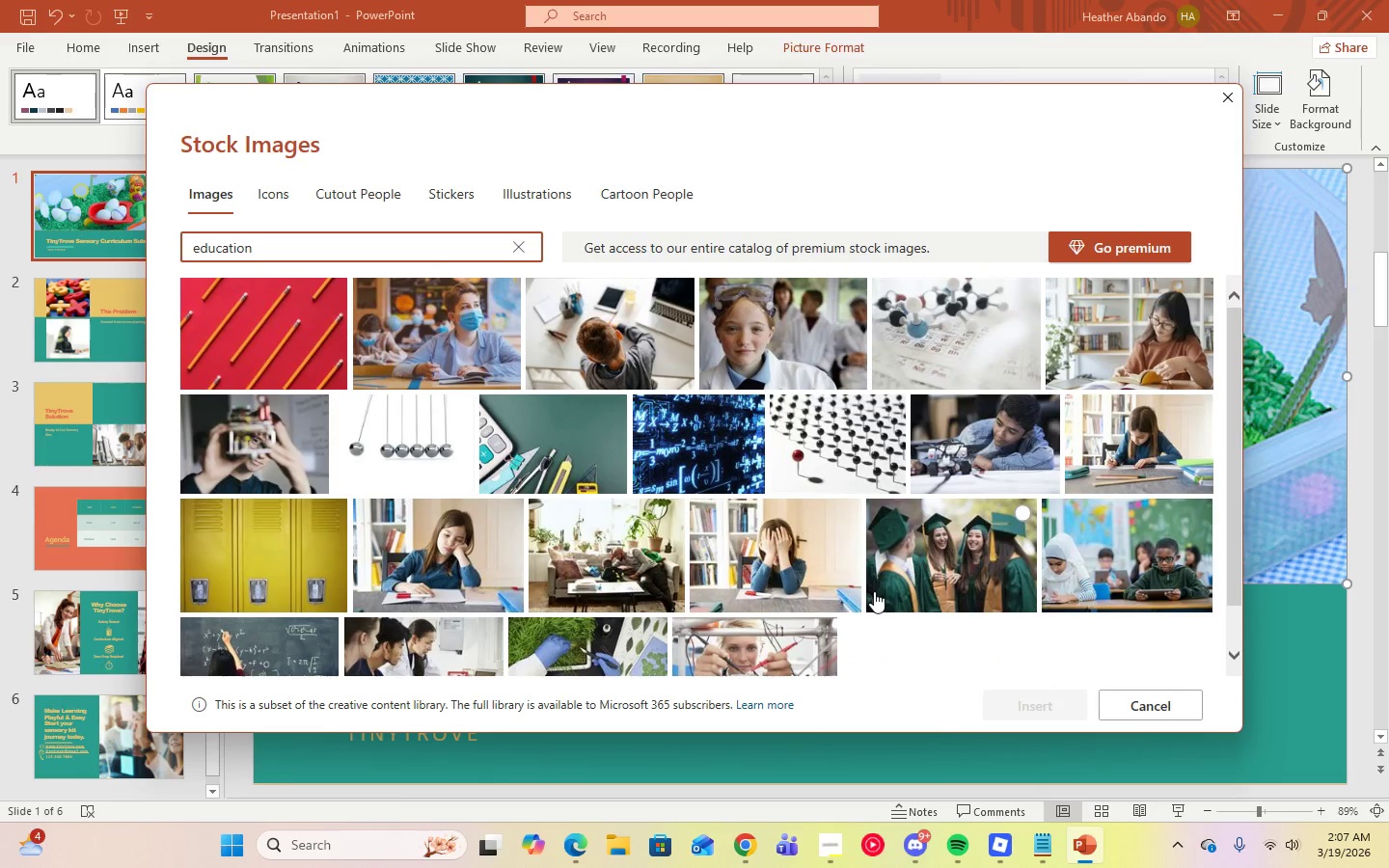 
scroll: coordinate [874, 591], scroll_direction: down, amount: 2.0
 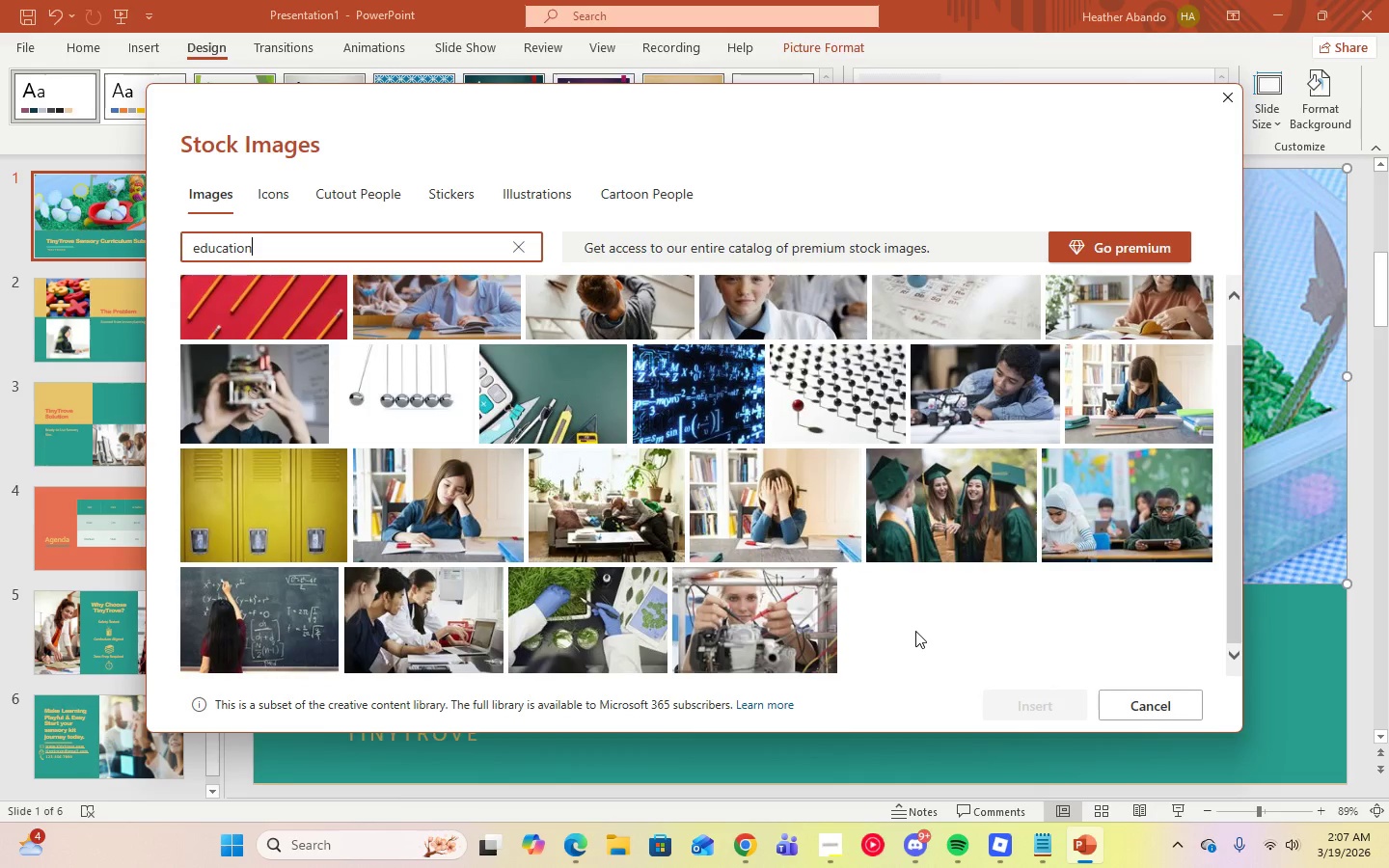 
scroll: coordinate [915, 631], scroll_direction: up, amount: 3.0
 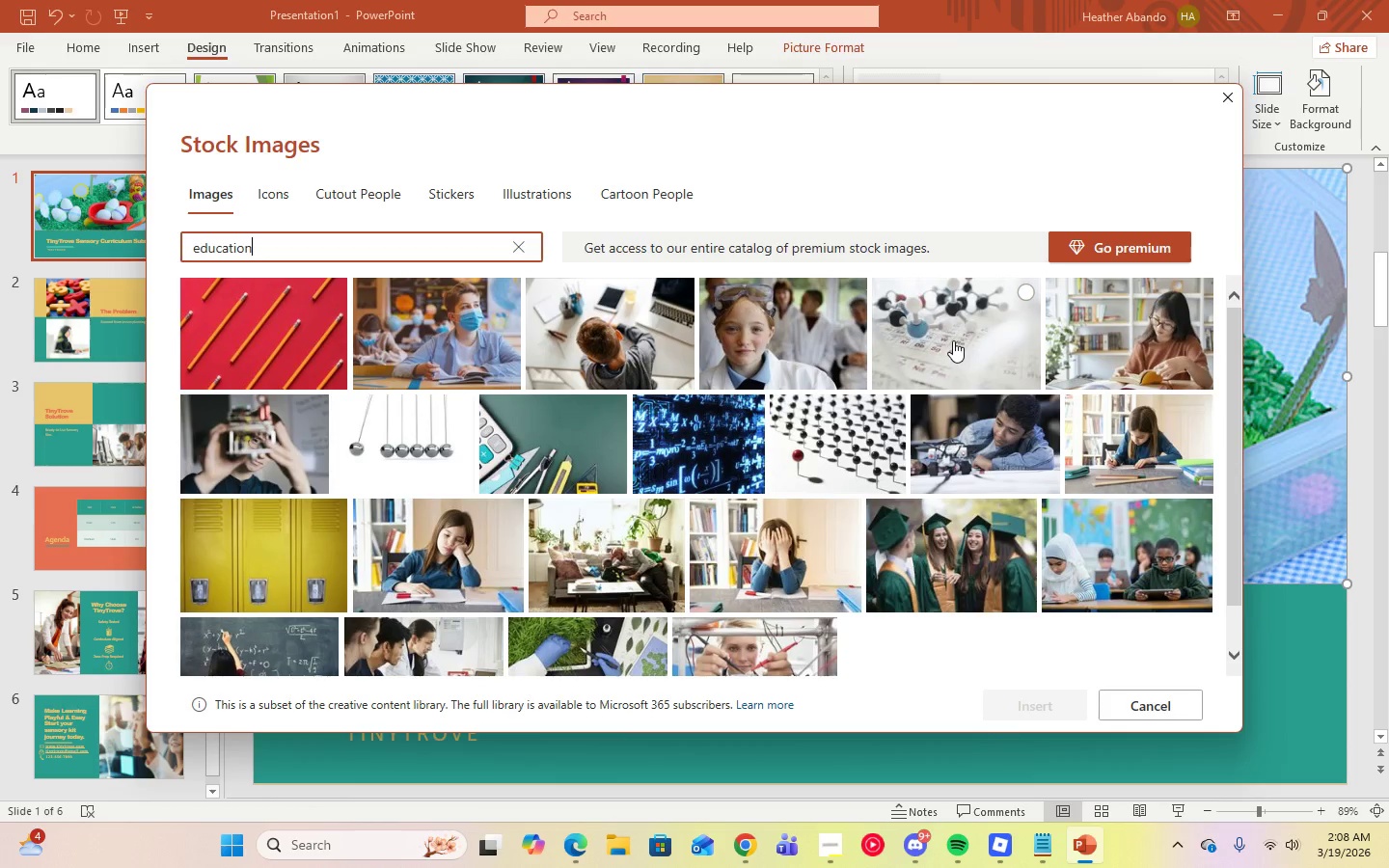 
left_click([953, 340])
 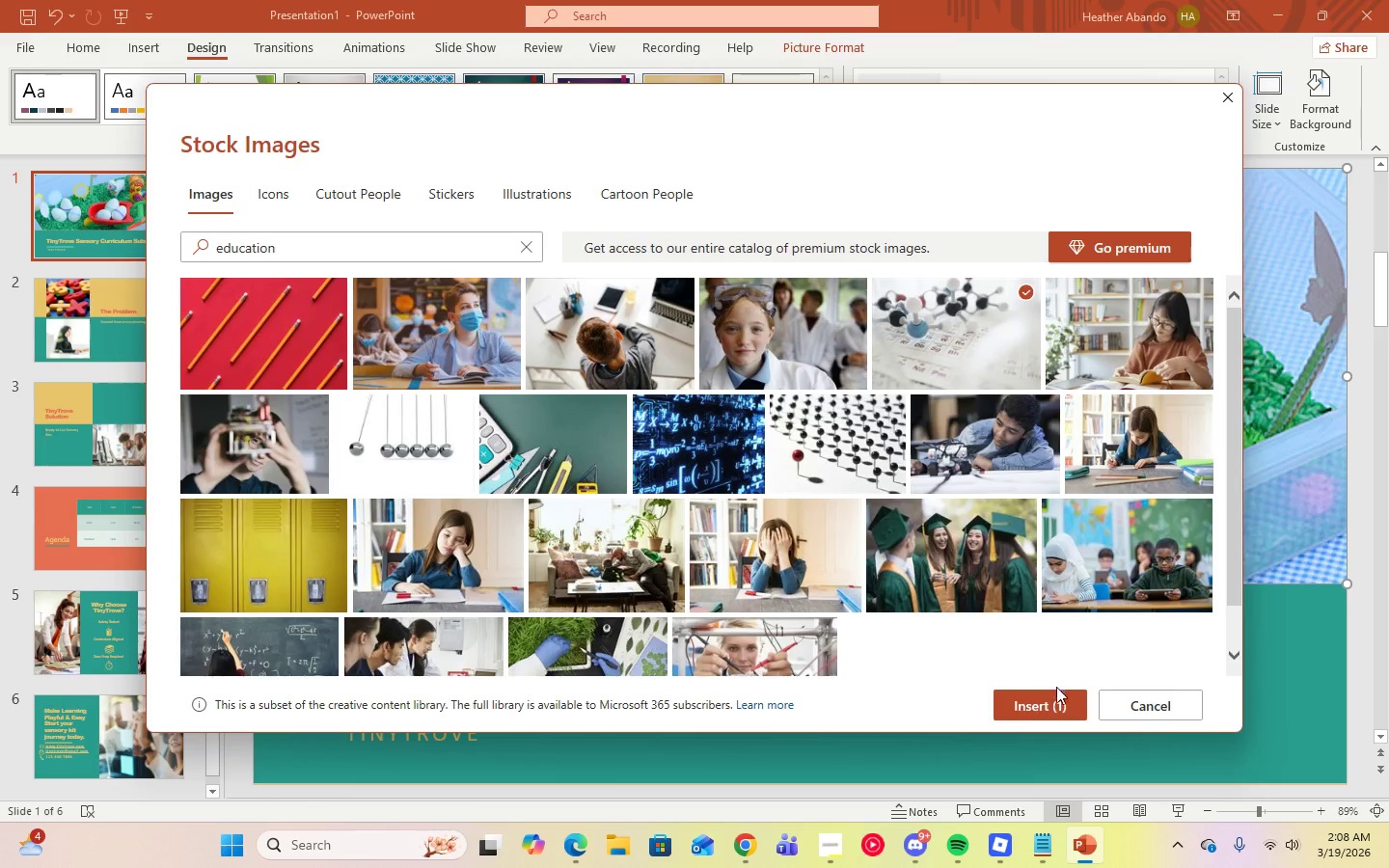 
left_click([1054, 696])
 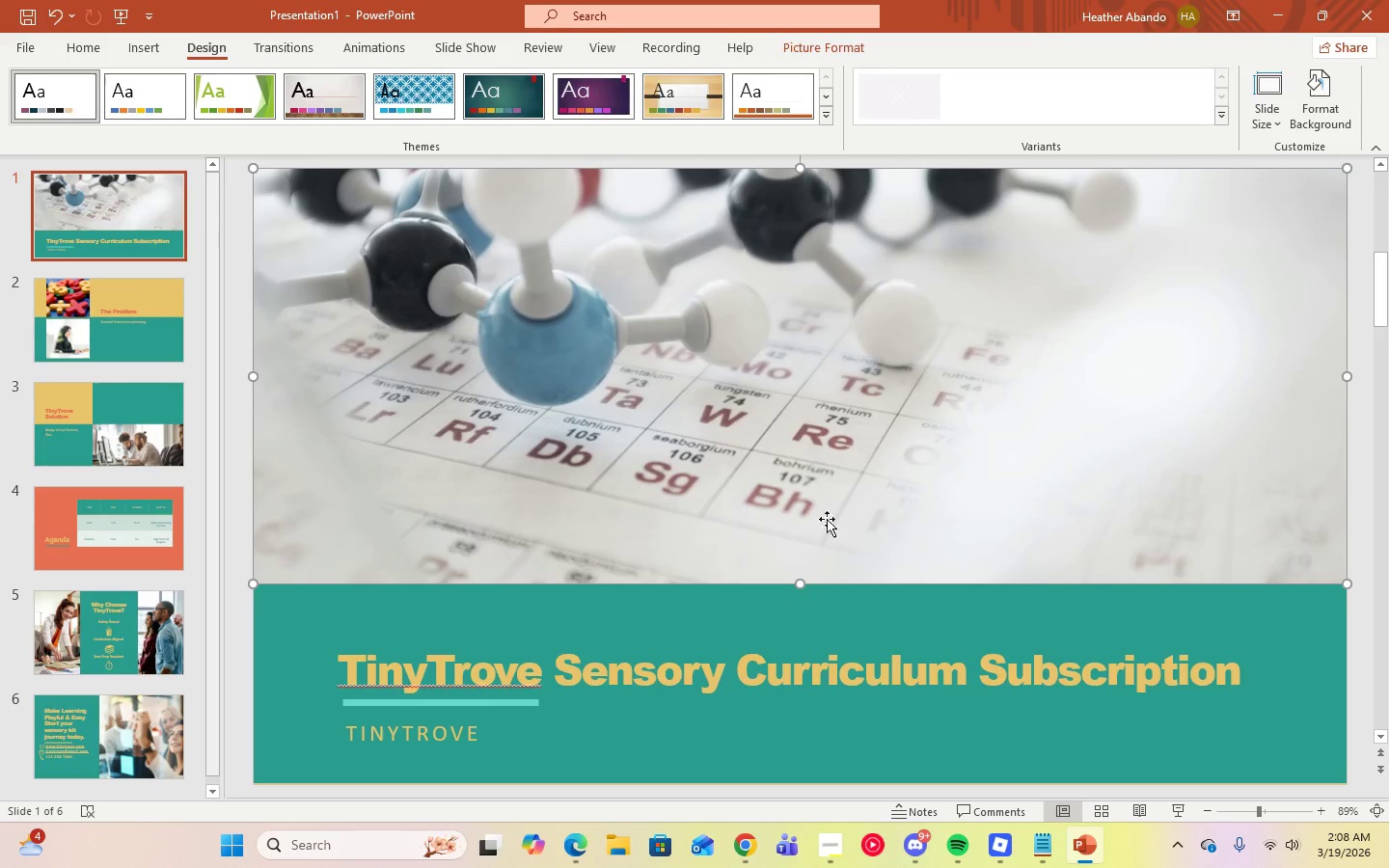 
left_click([75, 352])
 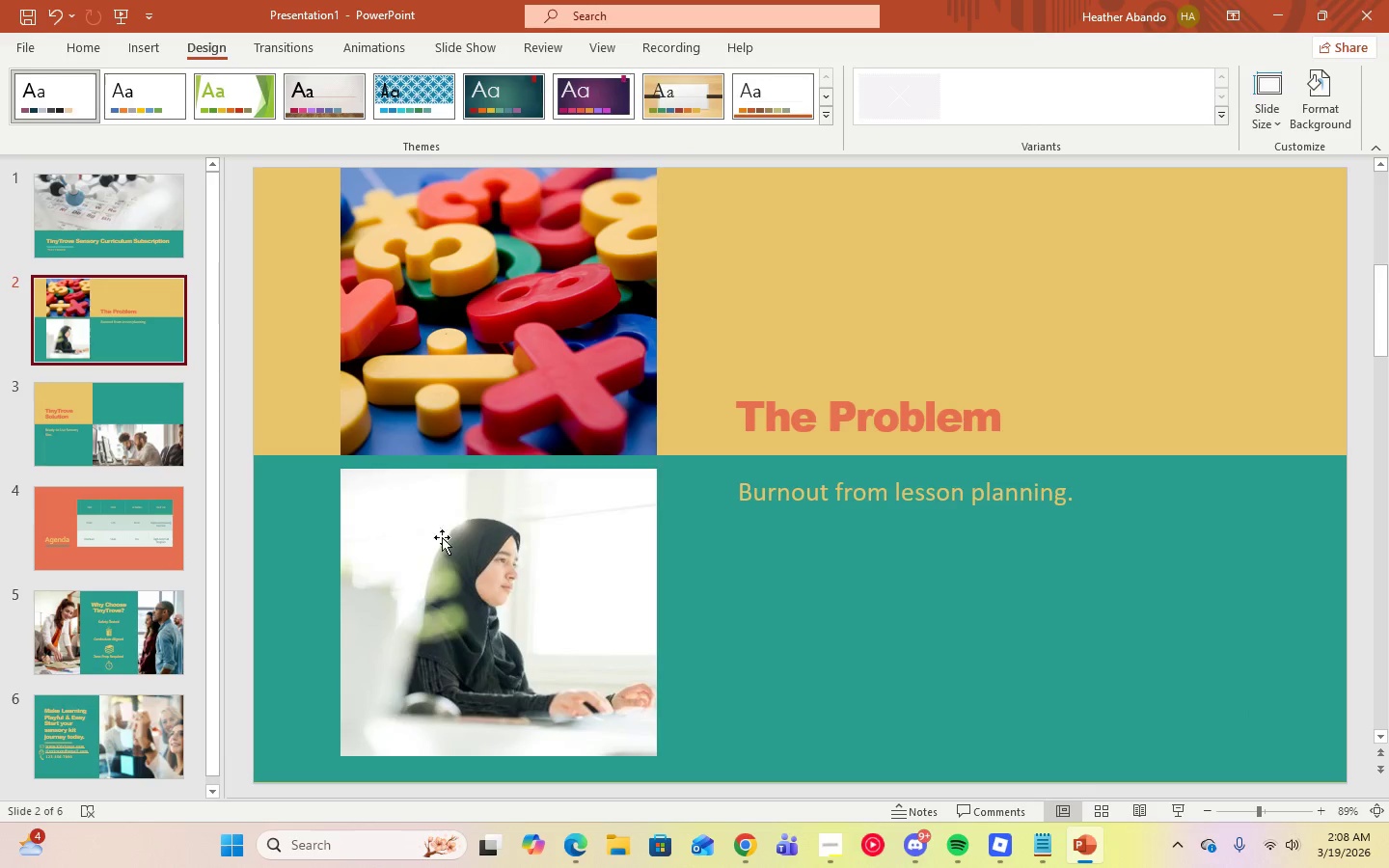 
left_click([448, 542])
 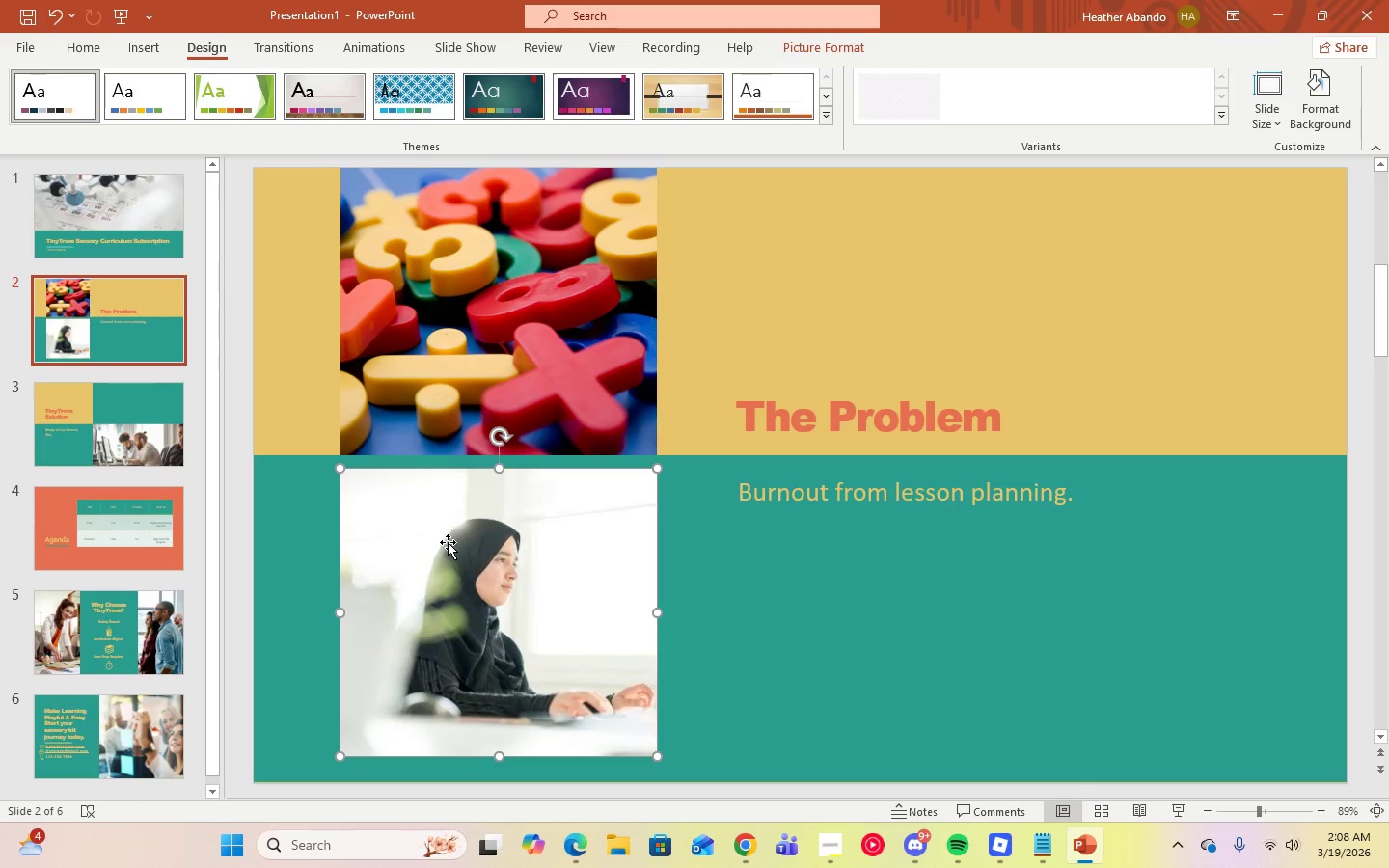 
right_click([448, 542])
 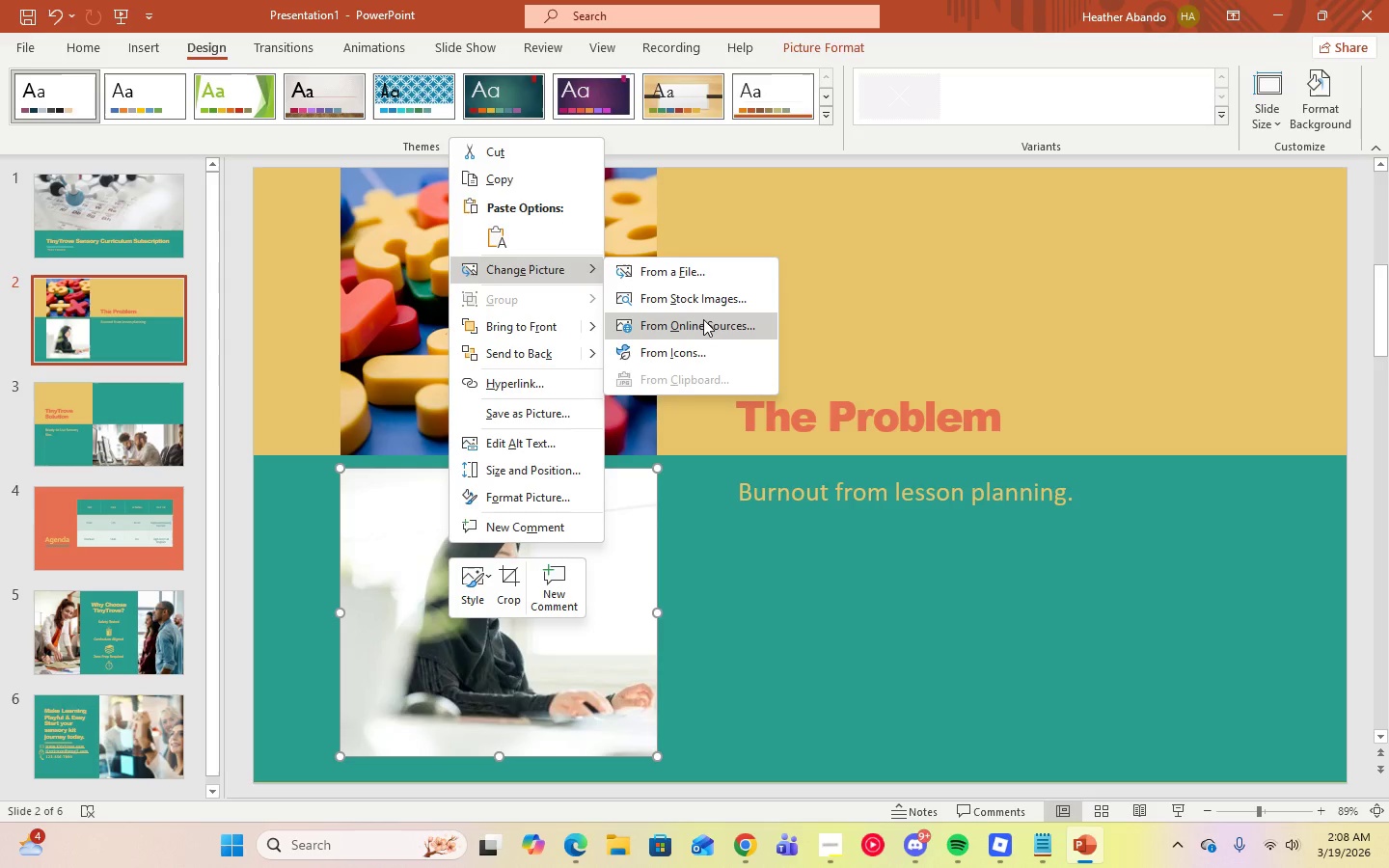 
left_click([699, 304])
 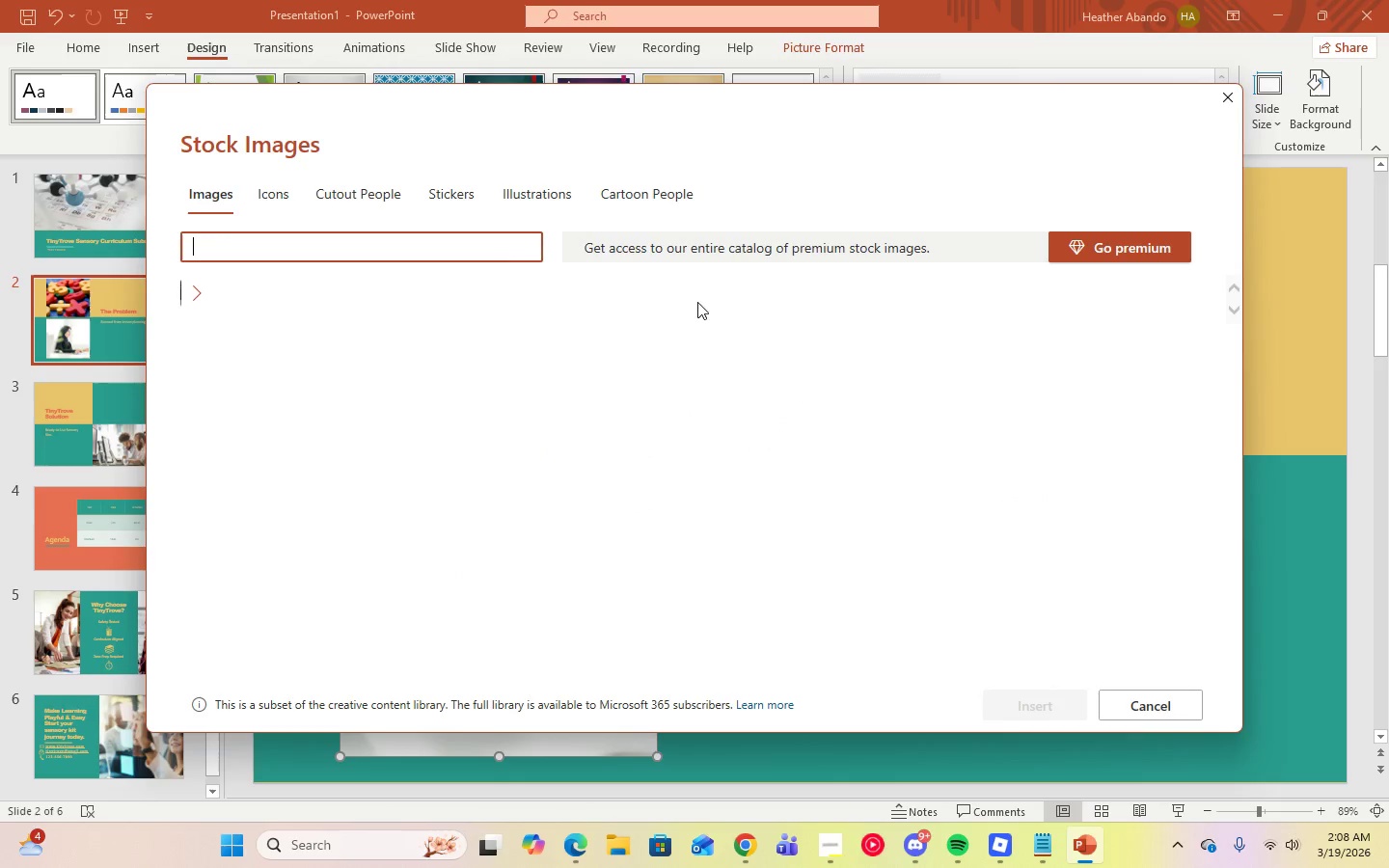 
mouse_move([496, 251])
 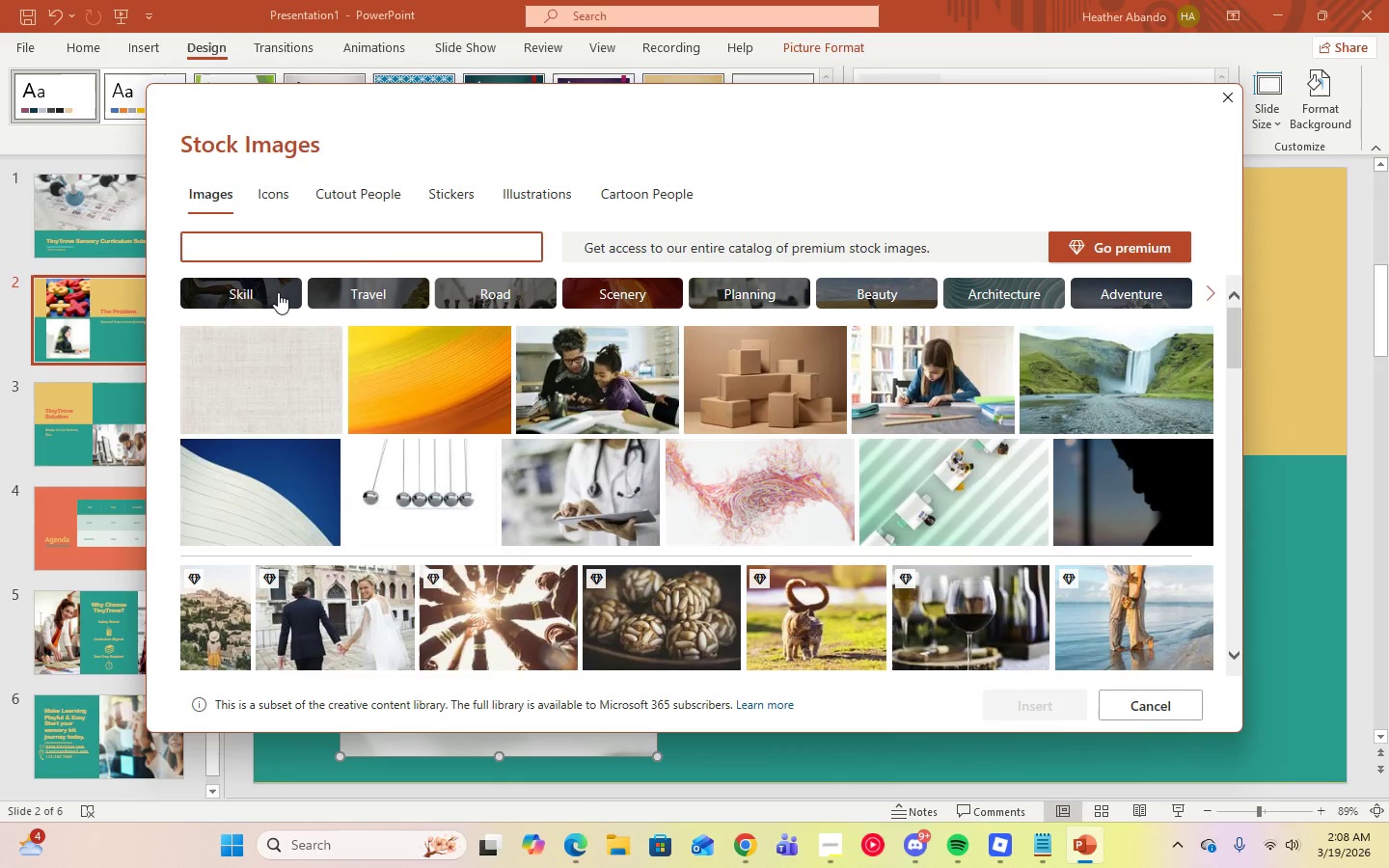 
left_click([276, 292])
 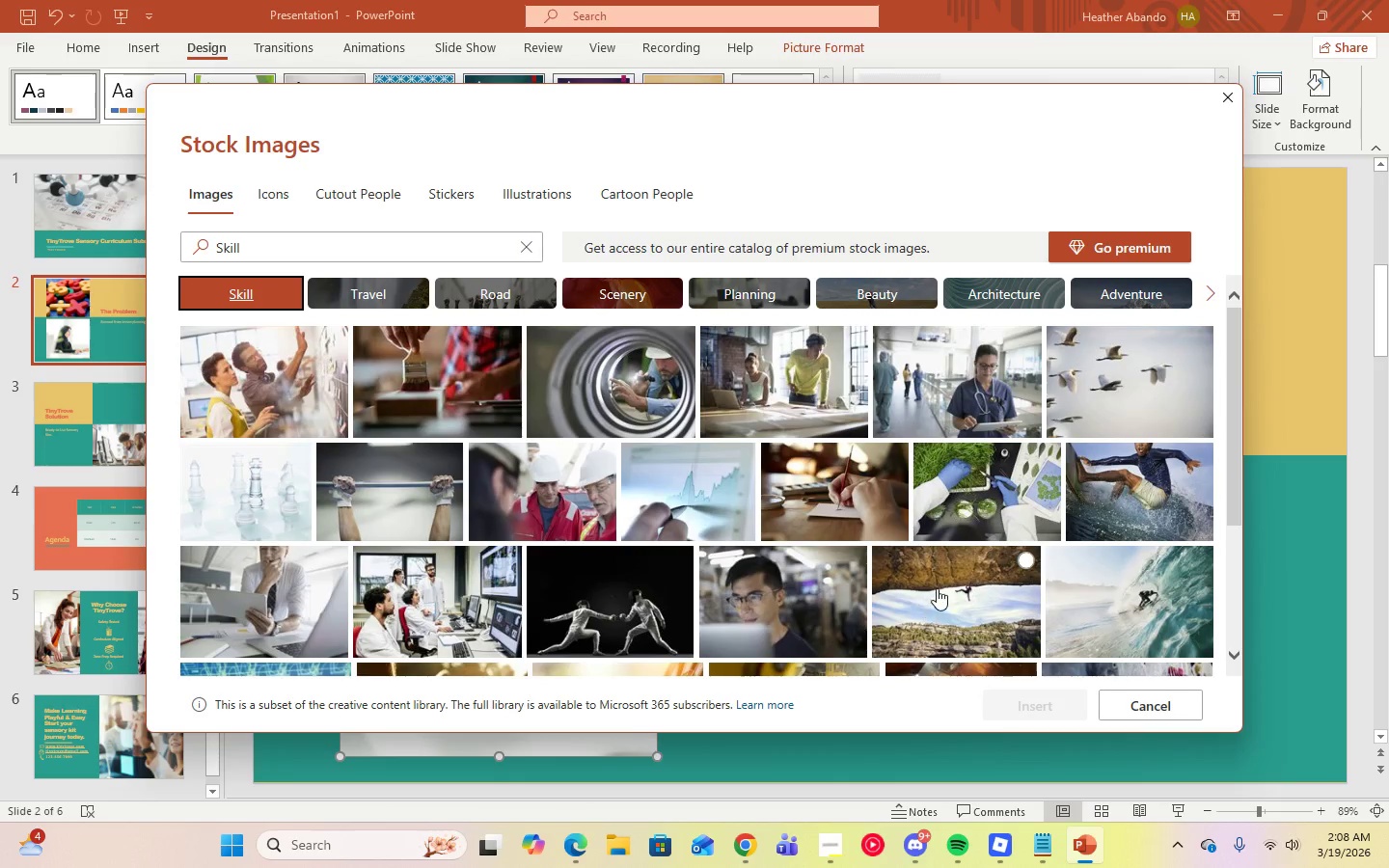 
scroll: coordinate [937, 585], scroll_direction: down, amount: 4.0
 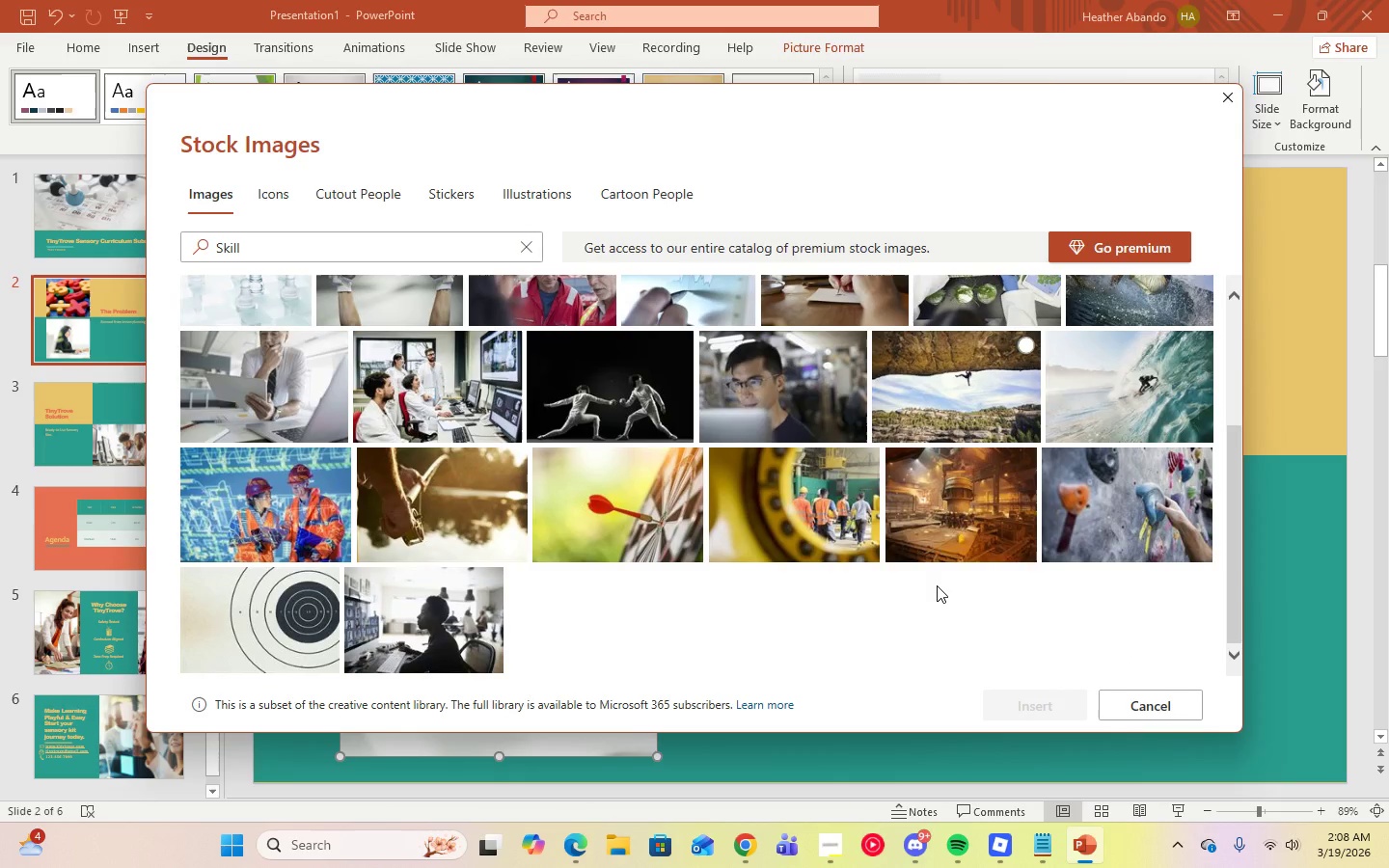 
scroll: coordinate [937, 585], scroll_direction: up, amount: 4.0
 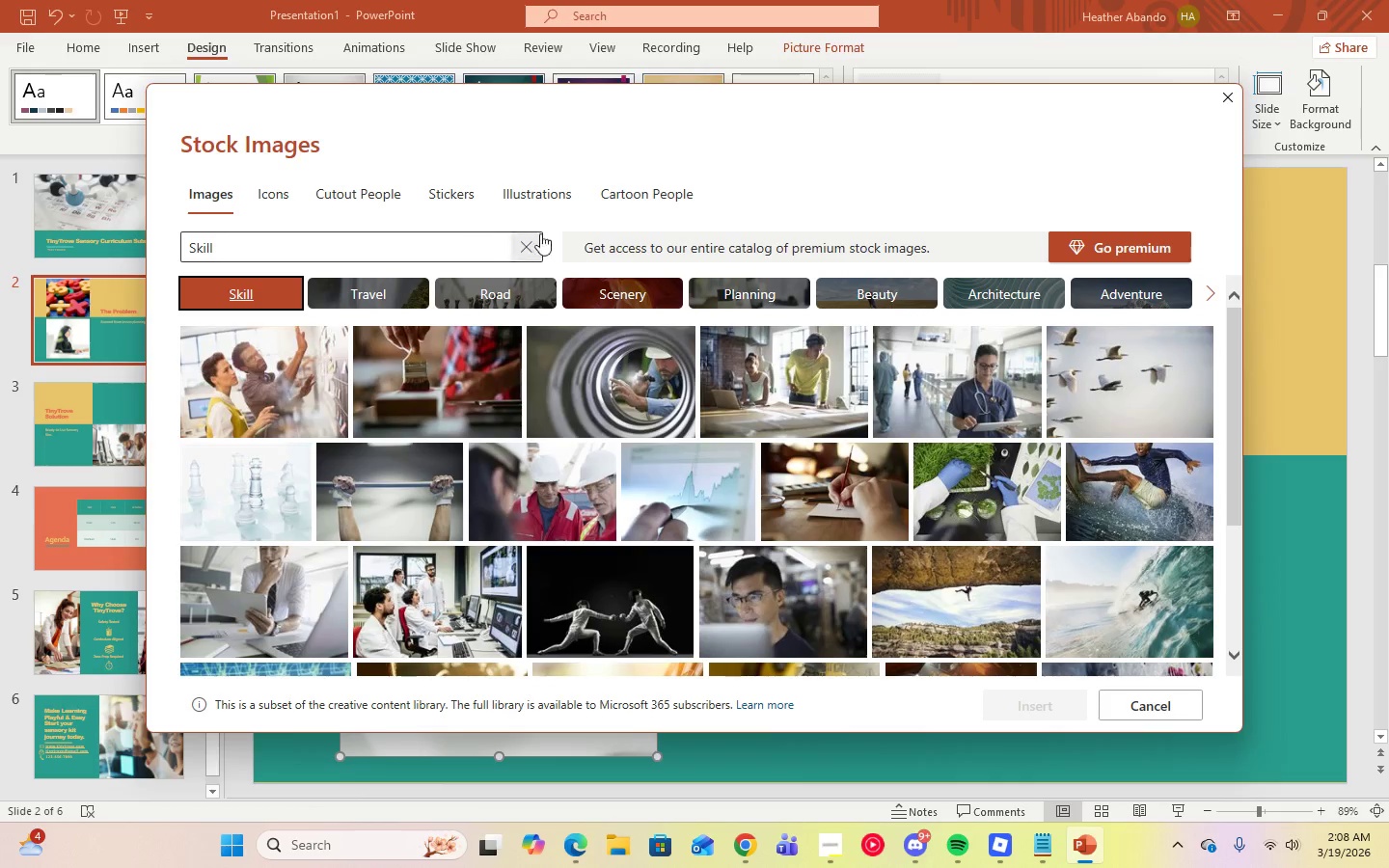 
double_click([450, 252])
 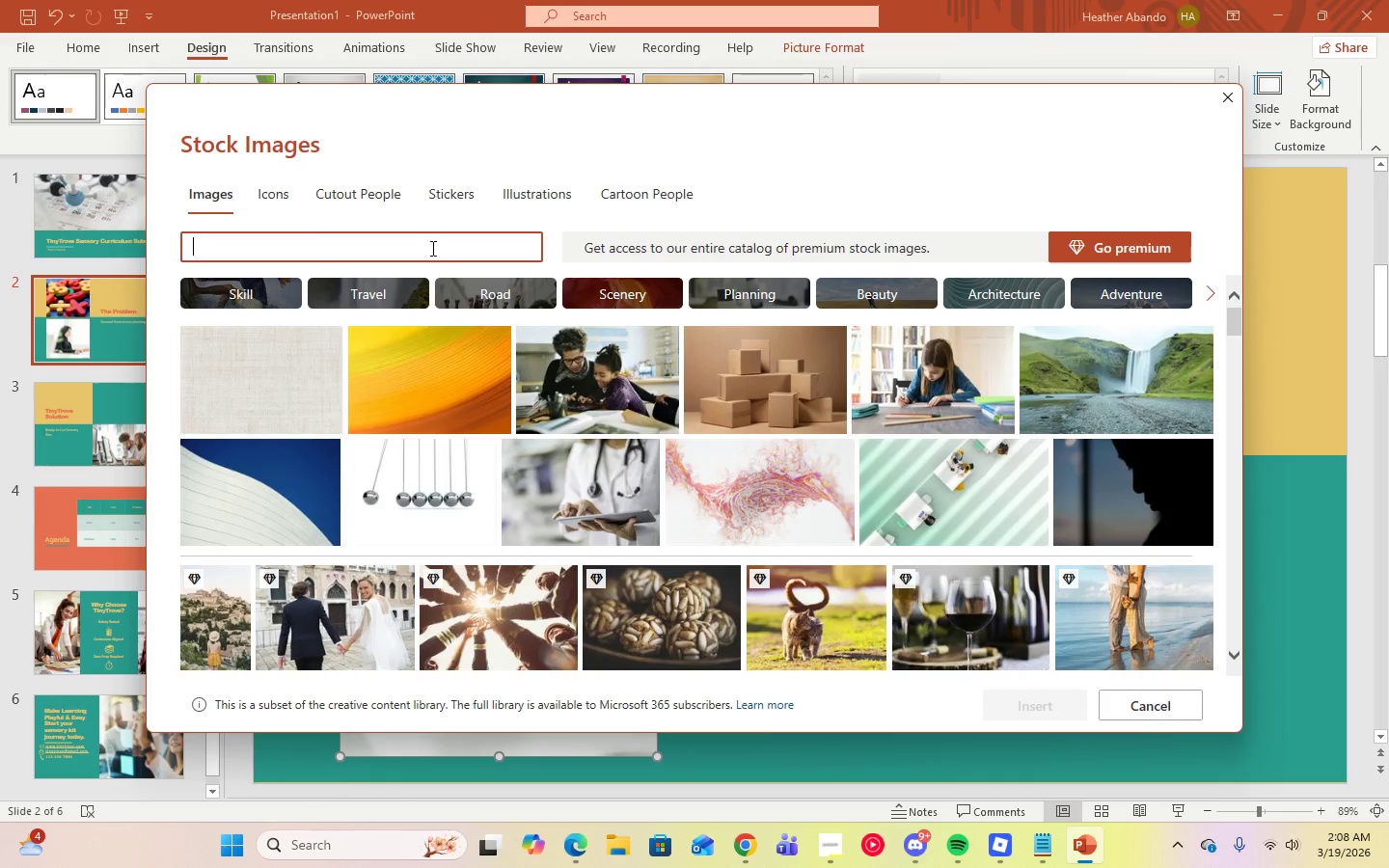 
left_click_drag(start_coordinate=[433, 249], to_coordinate=[182, 257])
 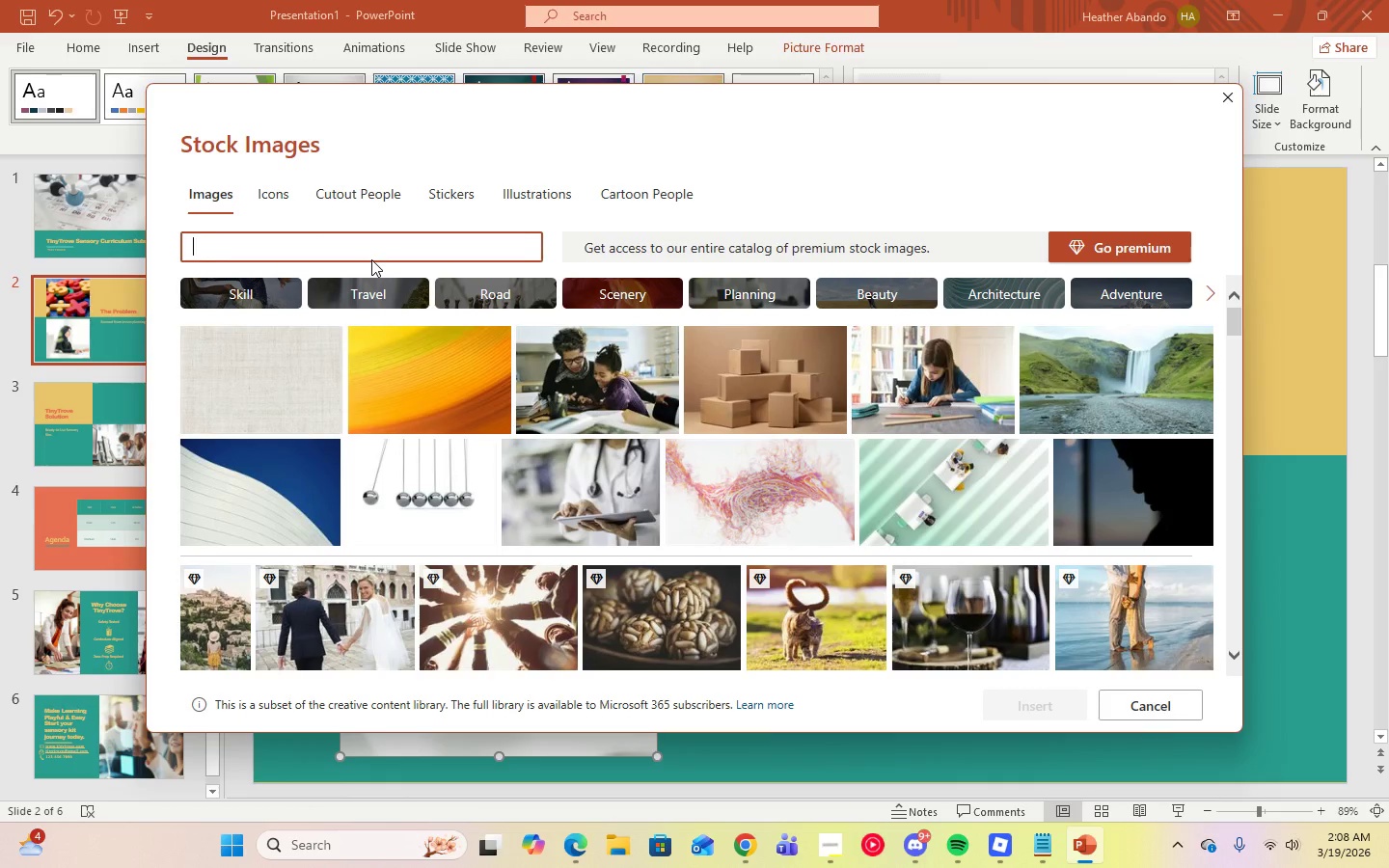 
type(children)
 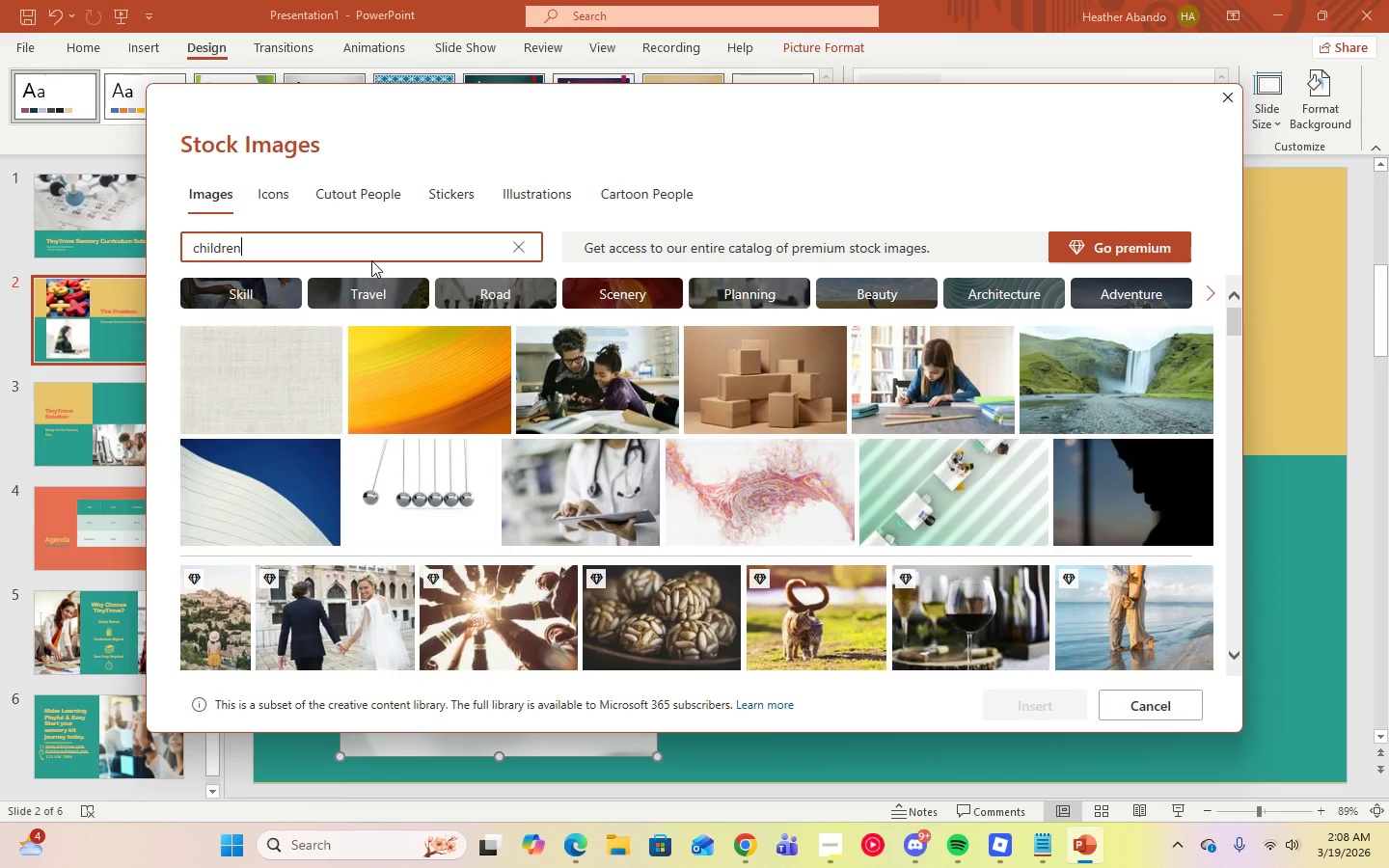 
key(Enter)
 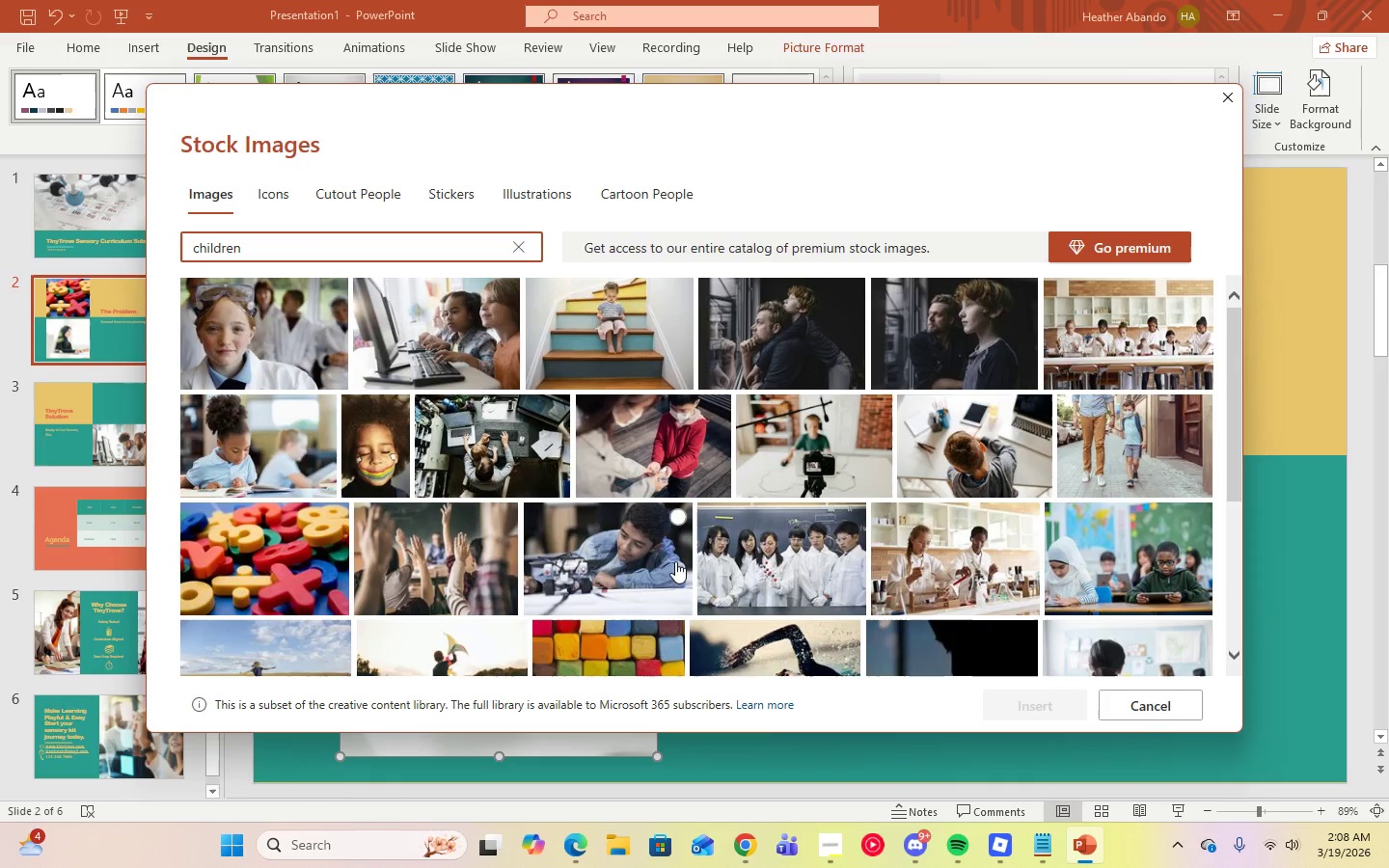 
scroll: coordinate [722, 602], scroll_direction: down, amount: 2.0
 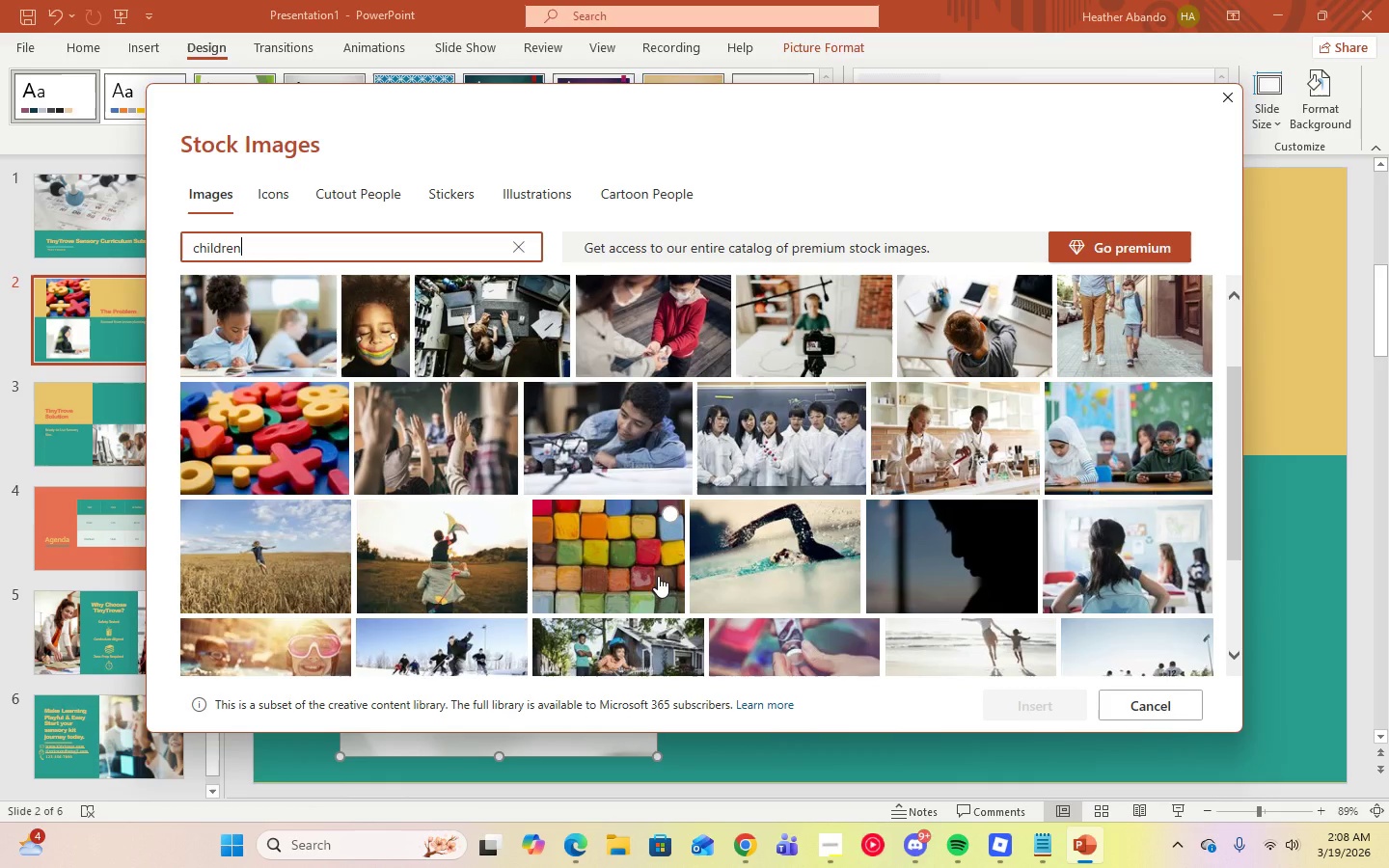 
left_click([658, 576])
 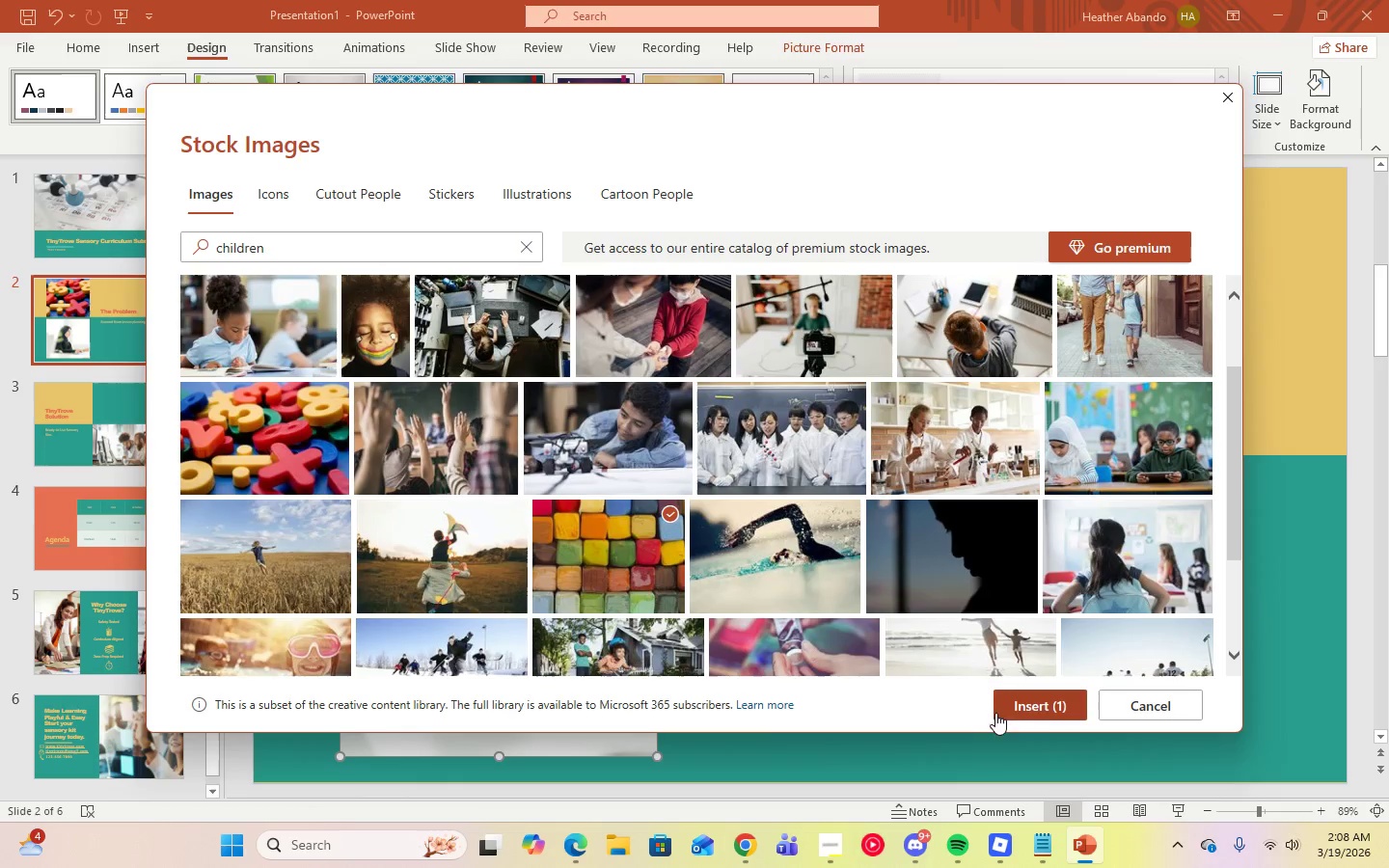 
left_click([1047, 709])
 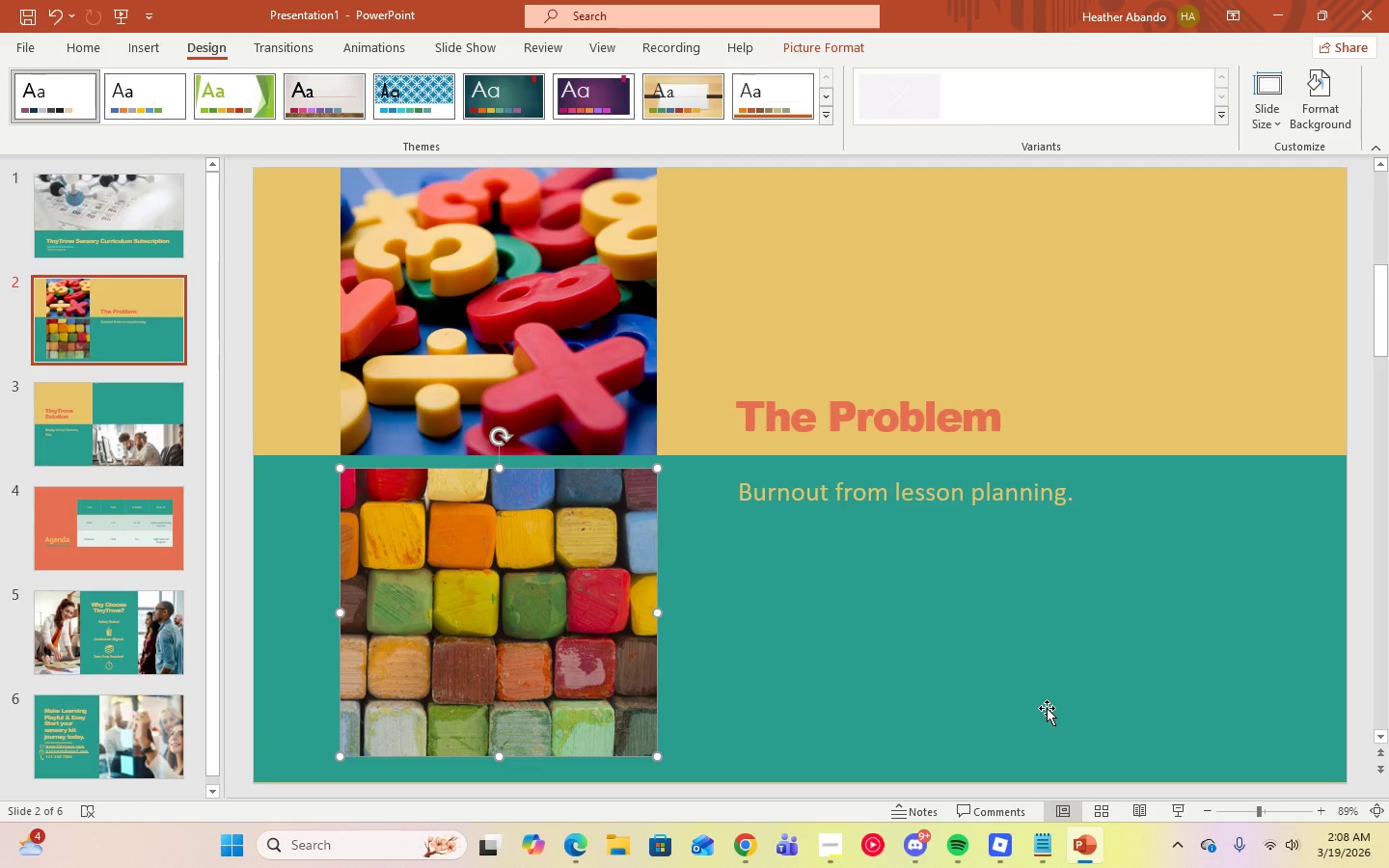 
left_click([97, 464])
 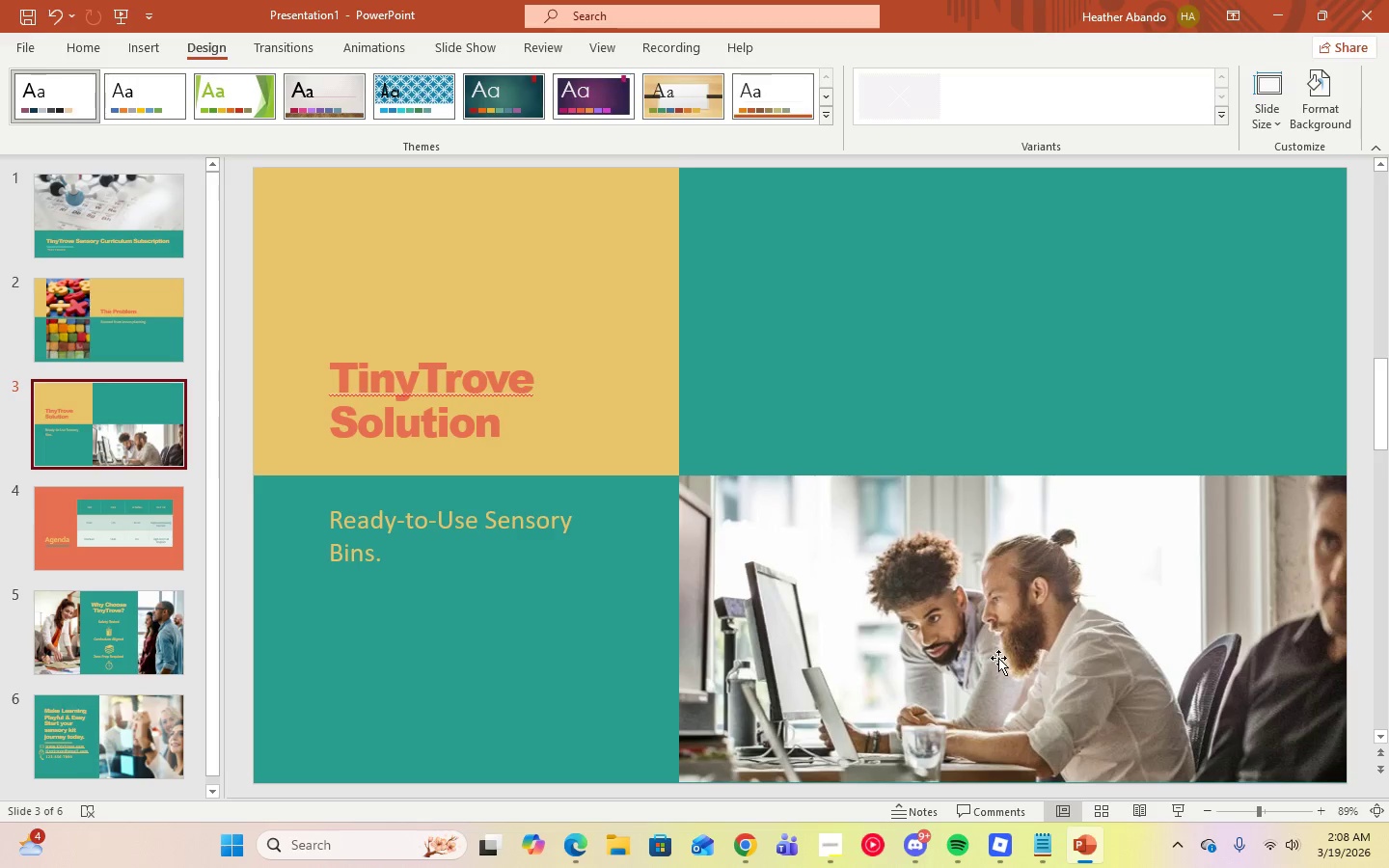 
left_click([998, 660])
 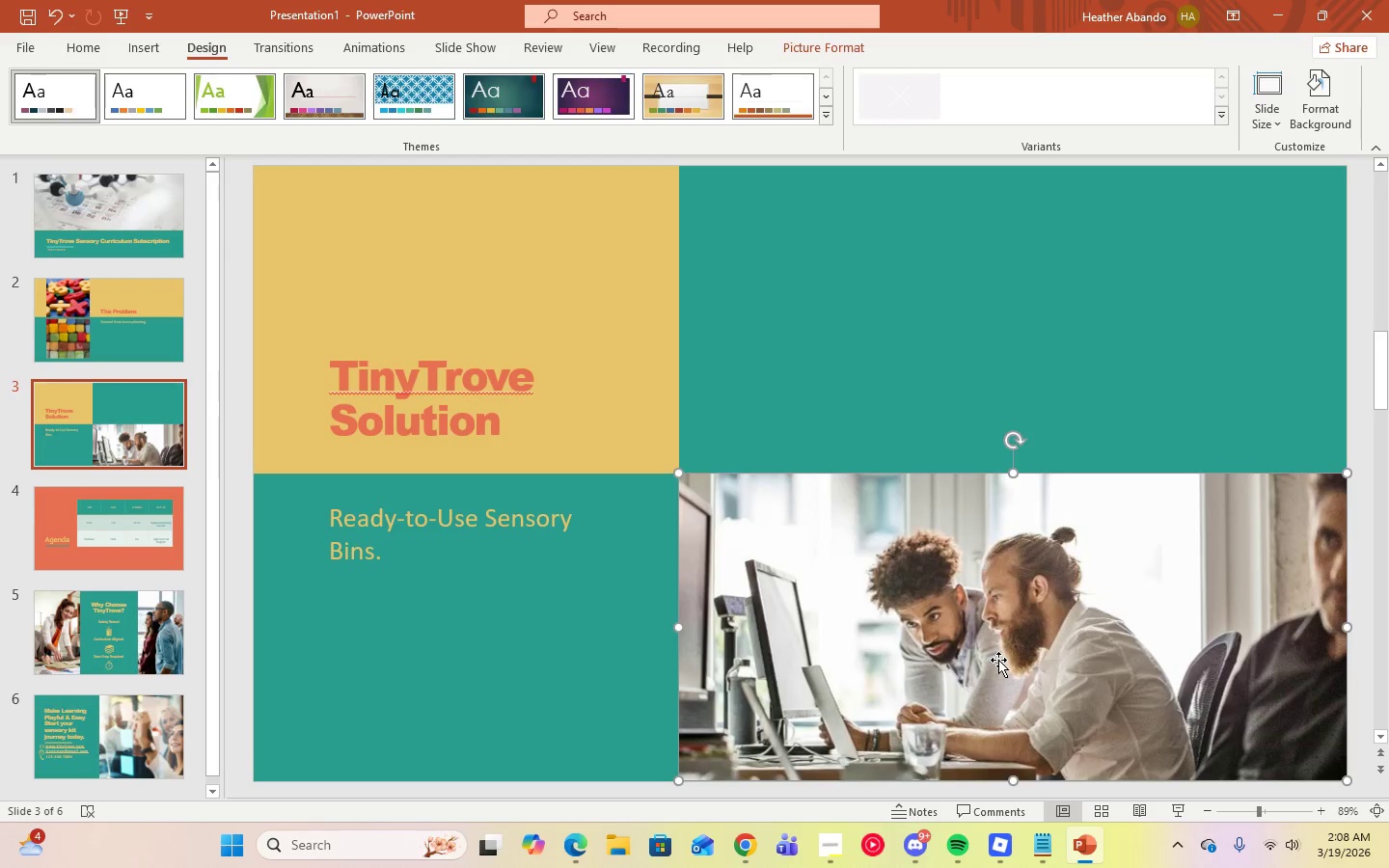 
right_click([997, 660])
 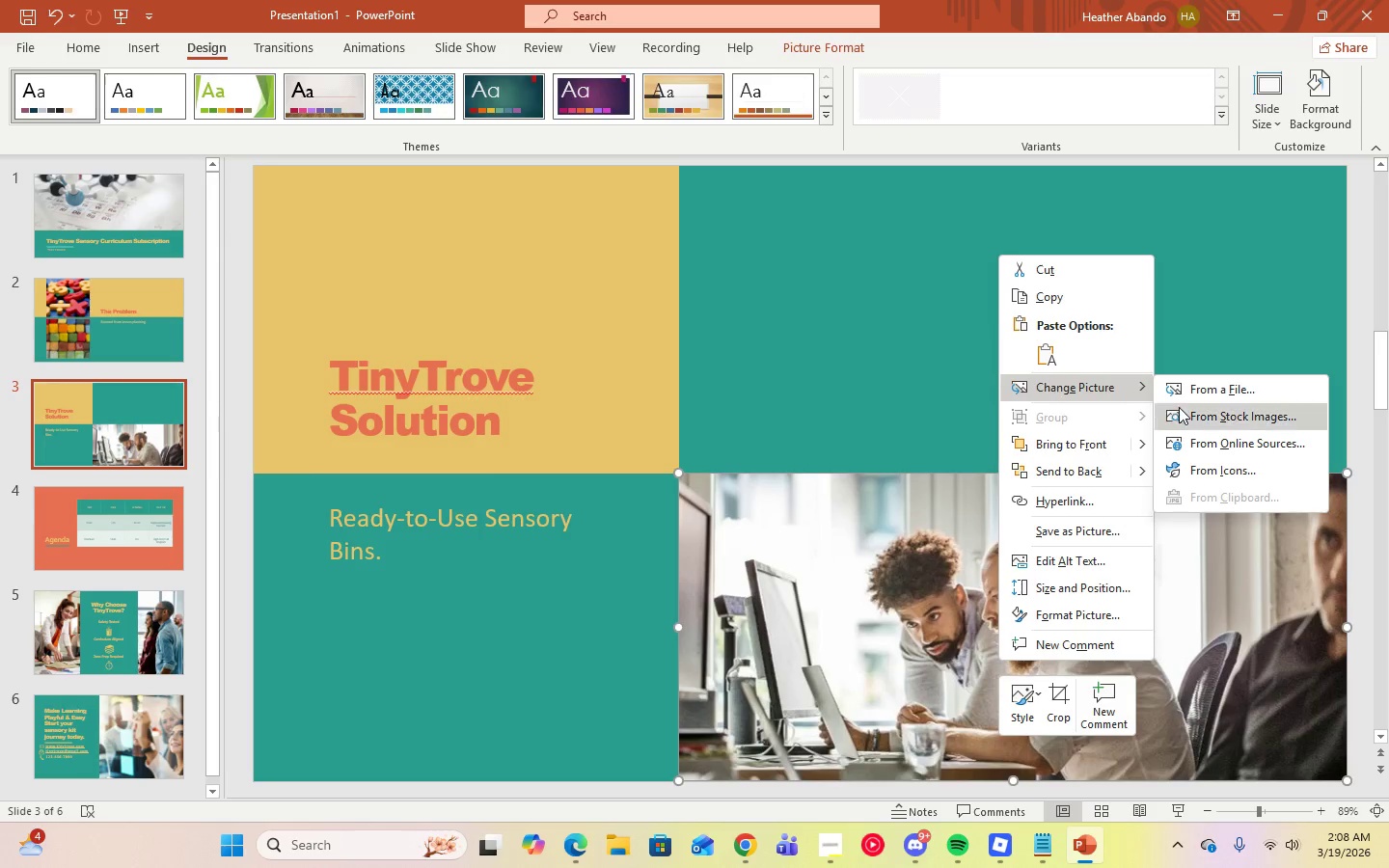 
left_click([1186, 416])
 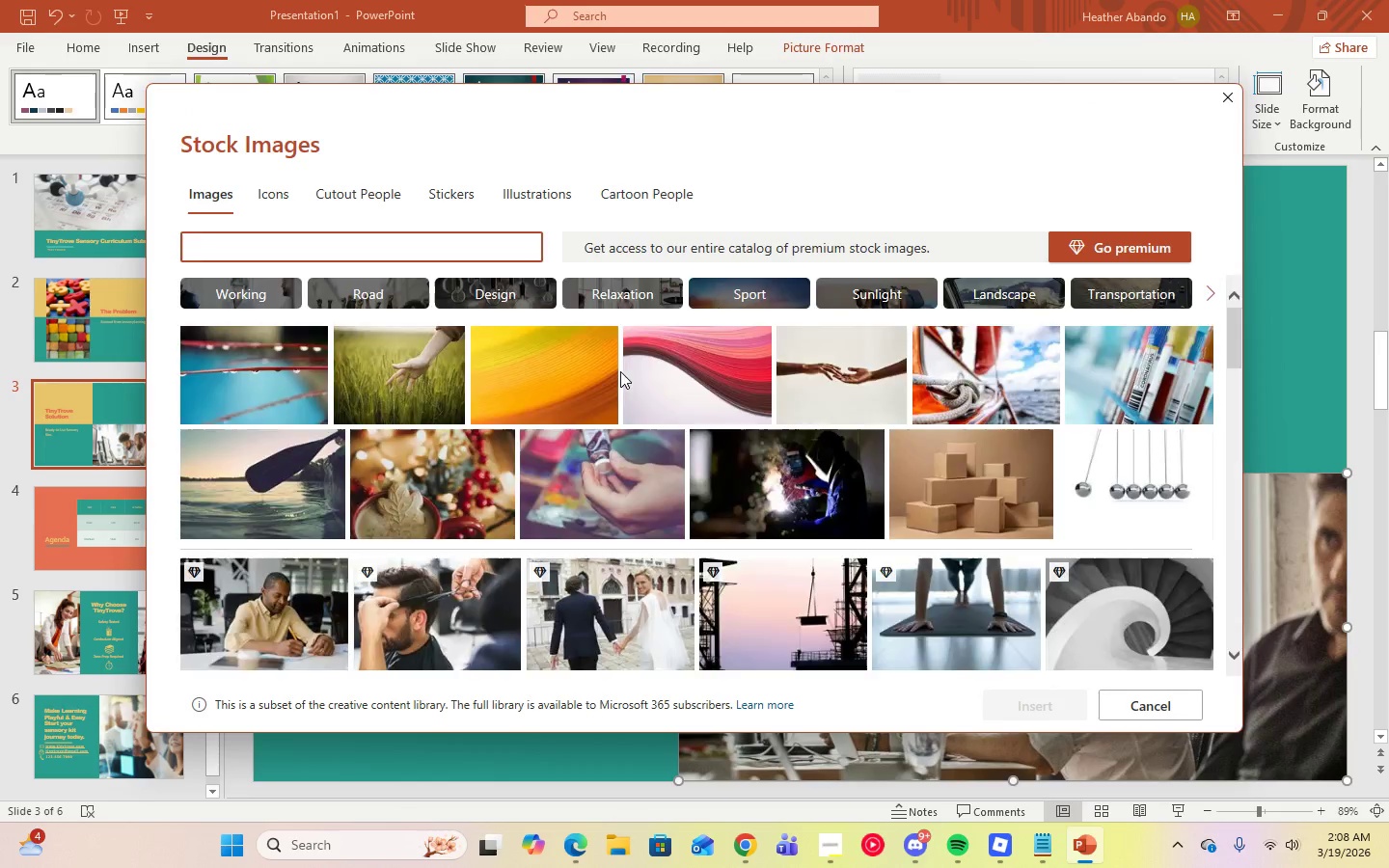 
type(education)
 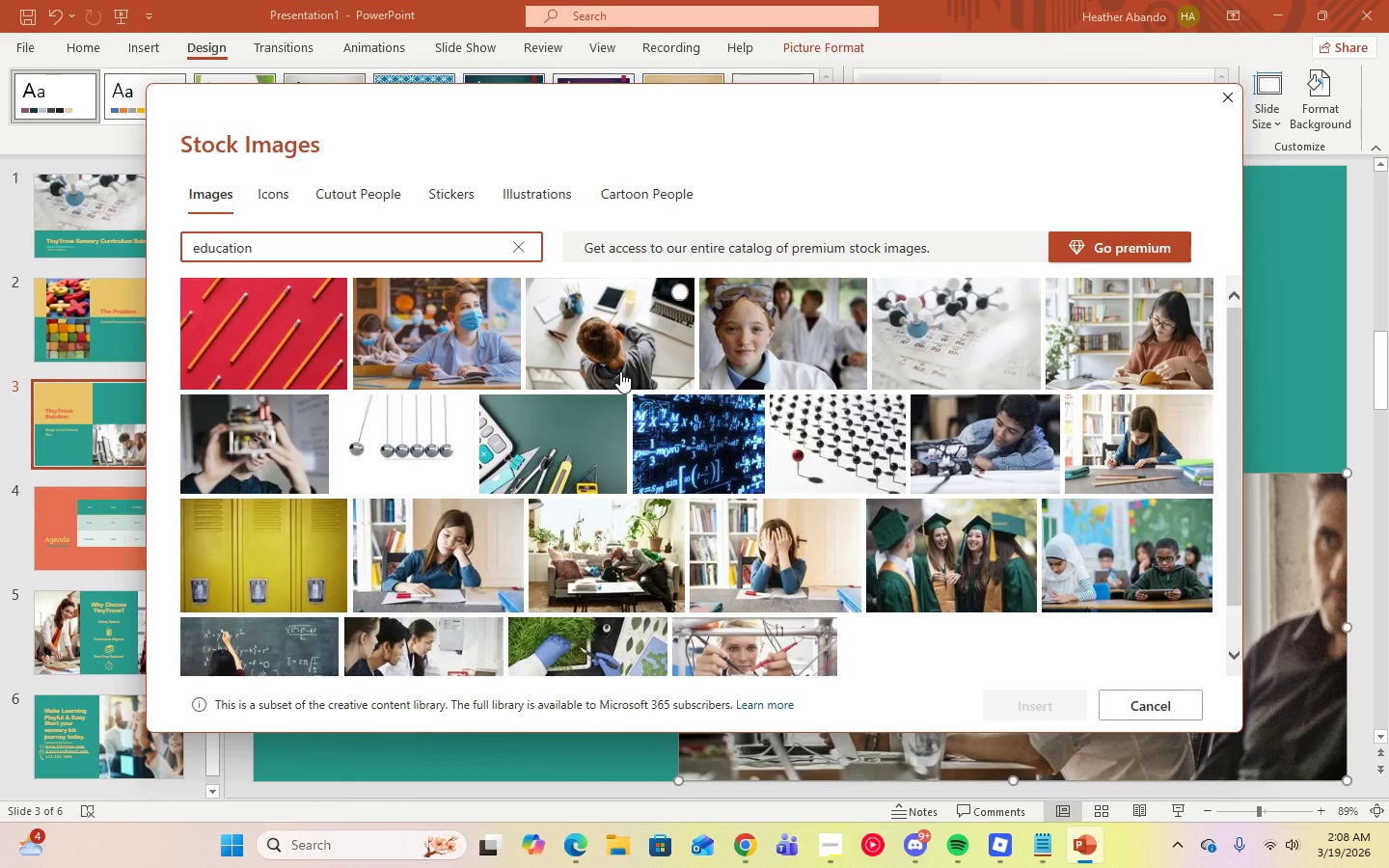 
key(Enter)
 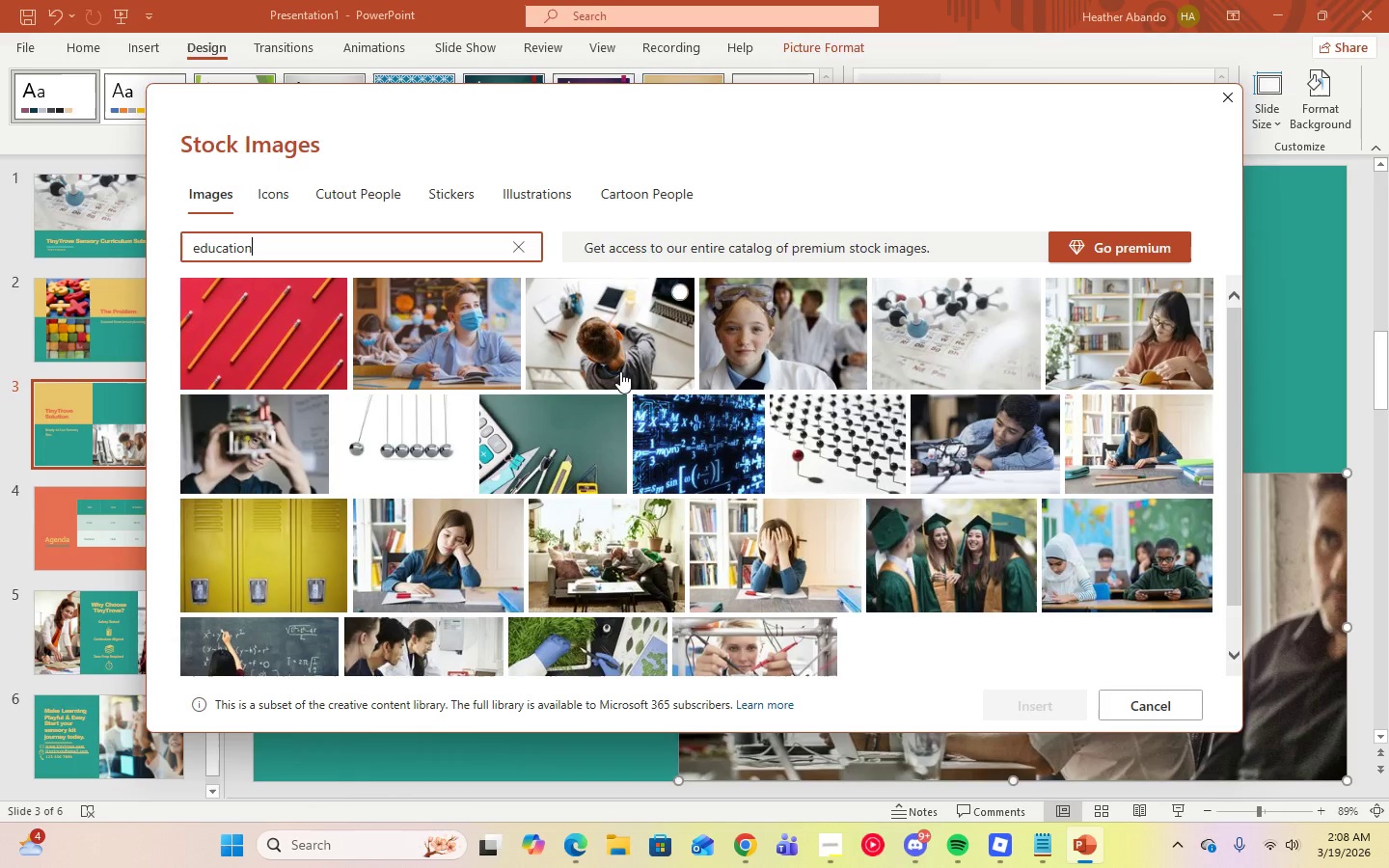 
key(Enter)
 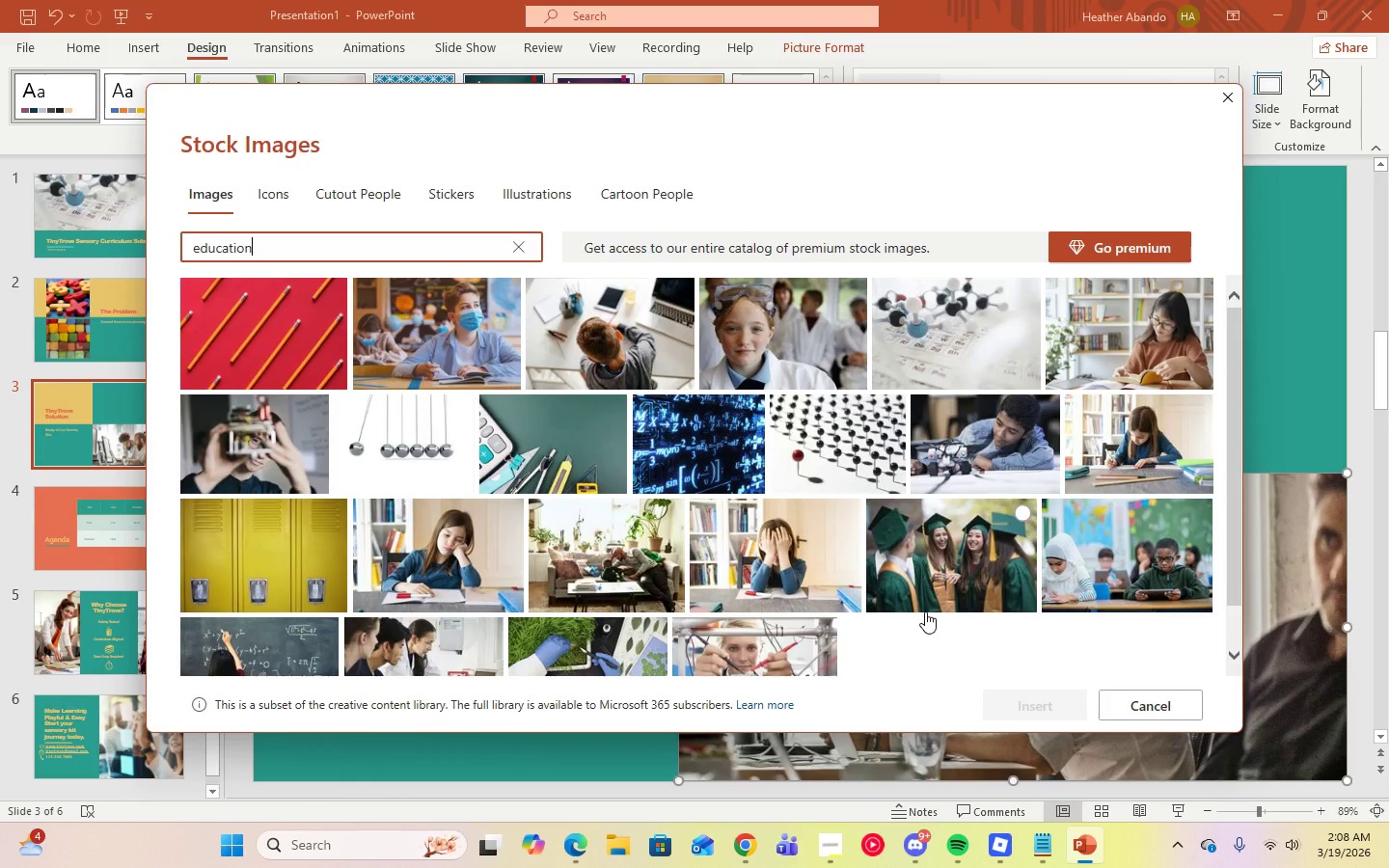 
wait(5.92)
 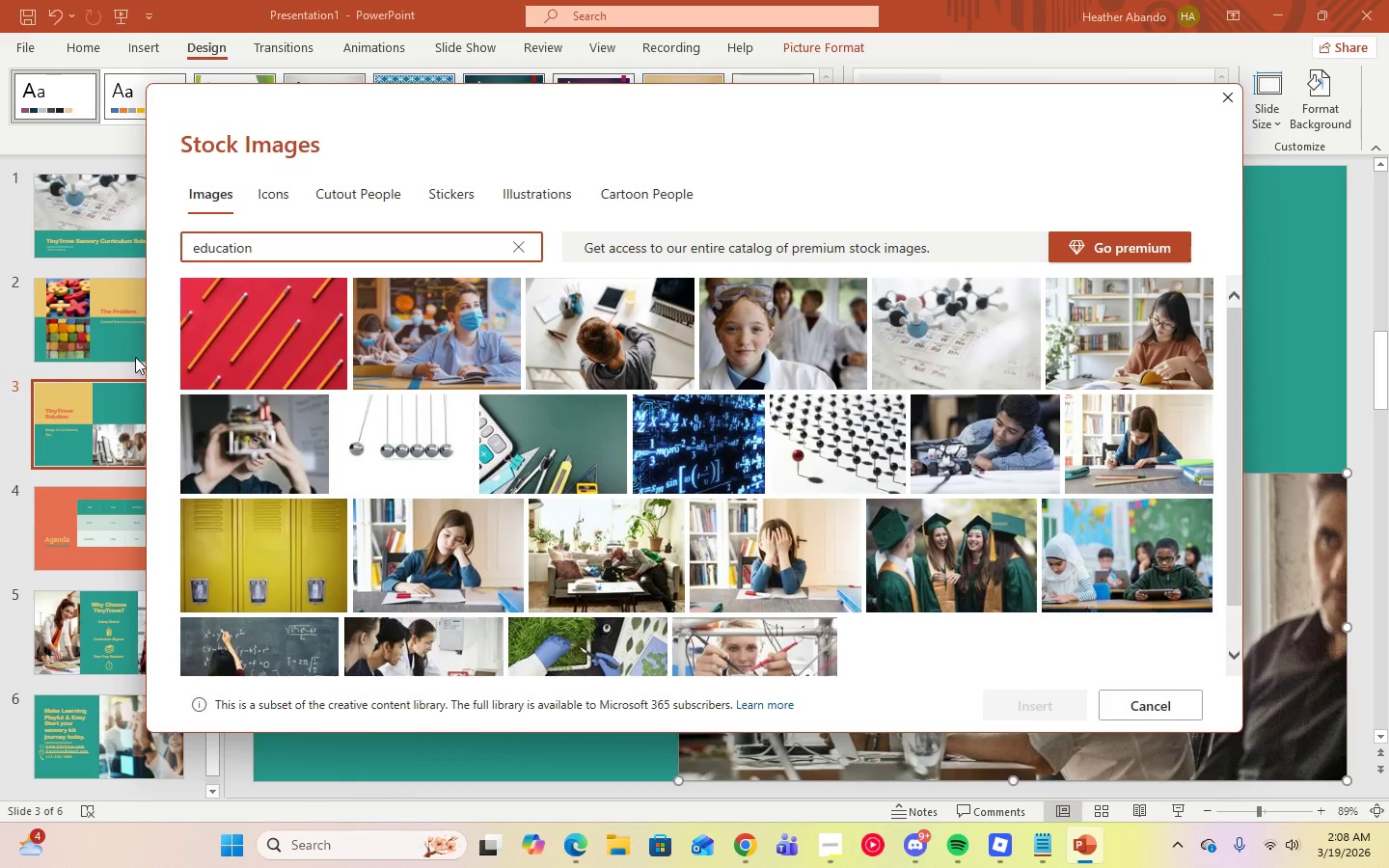 
scroll: coordinate [925, 611], scroll_direction: down, amount: 1.0
 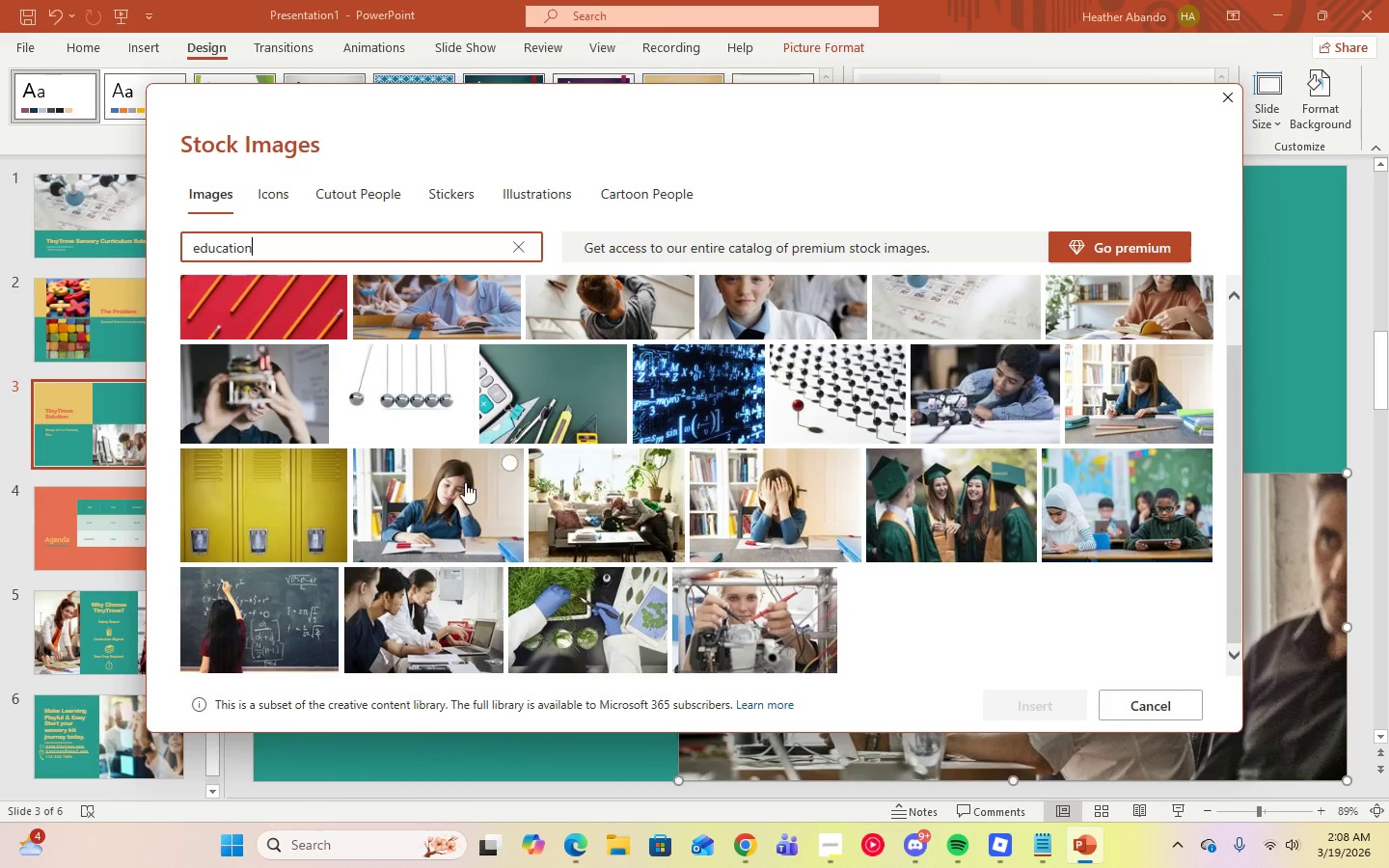 
left_click([1178, 410])
 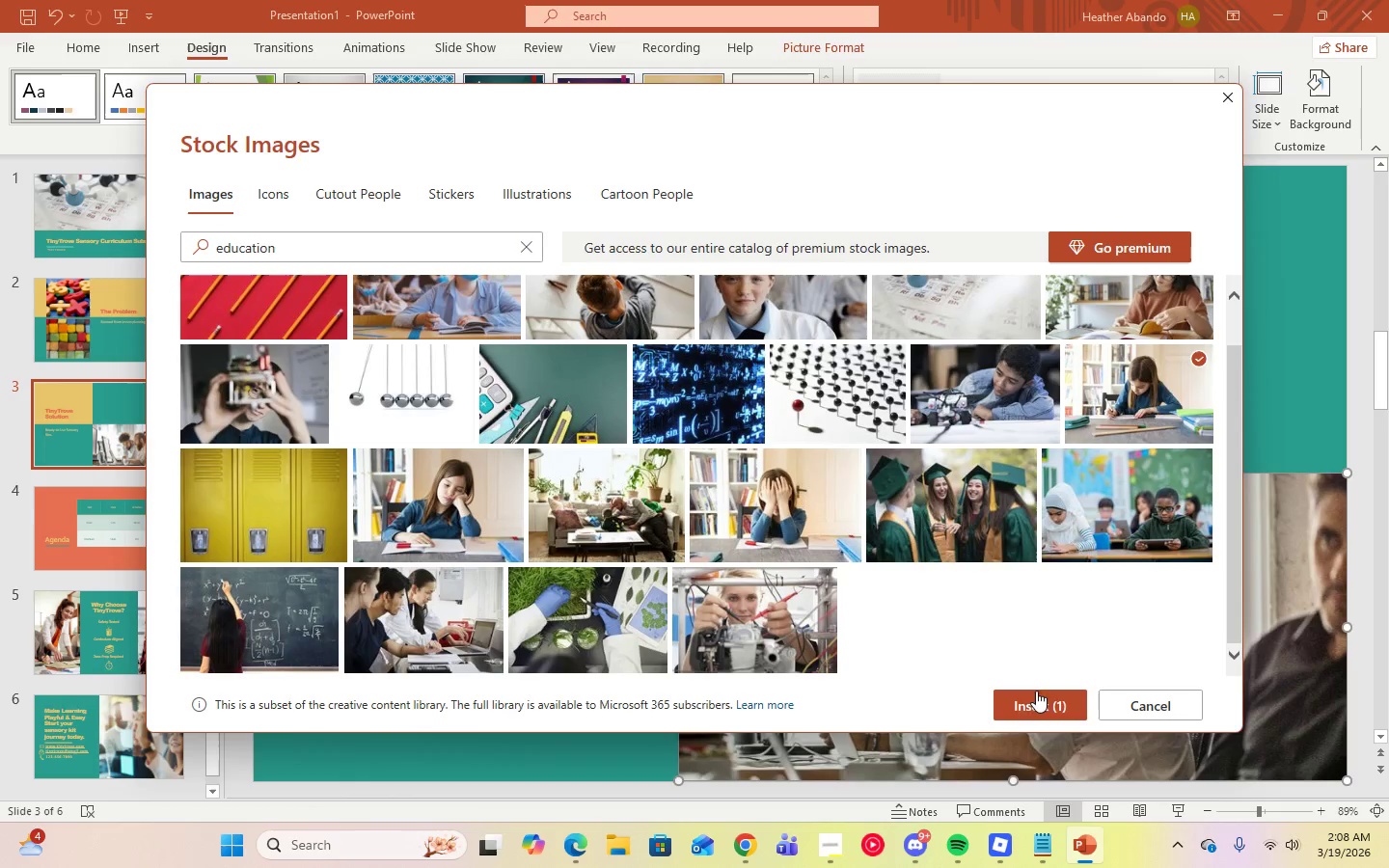 
left_click([1035, 705])
 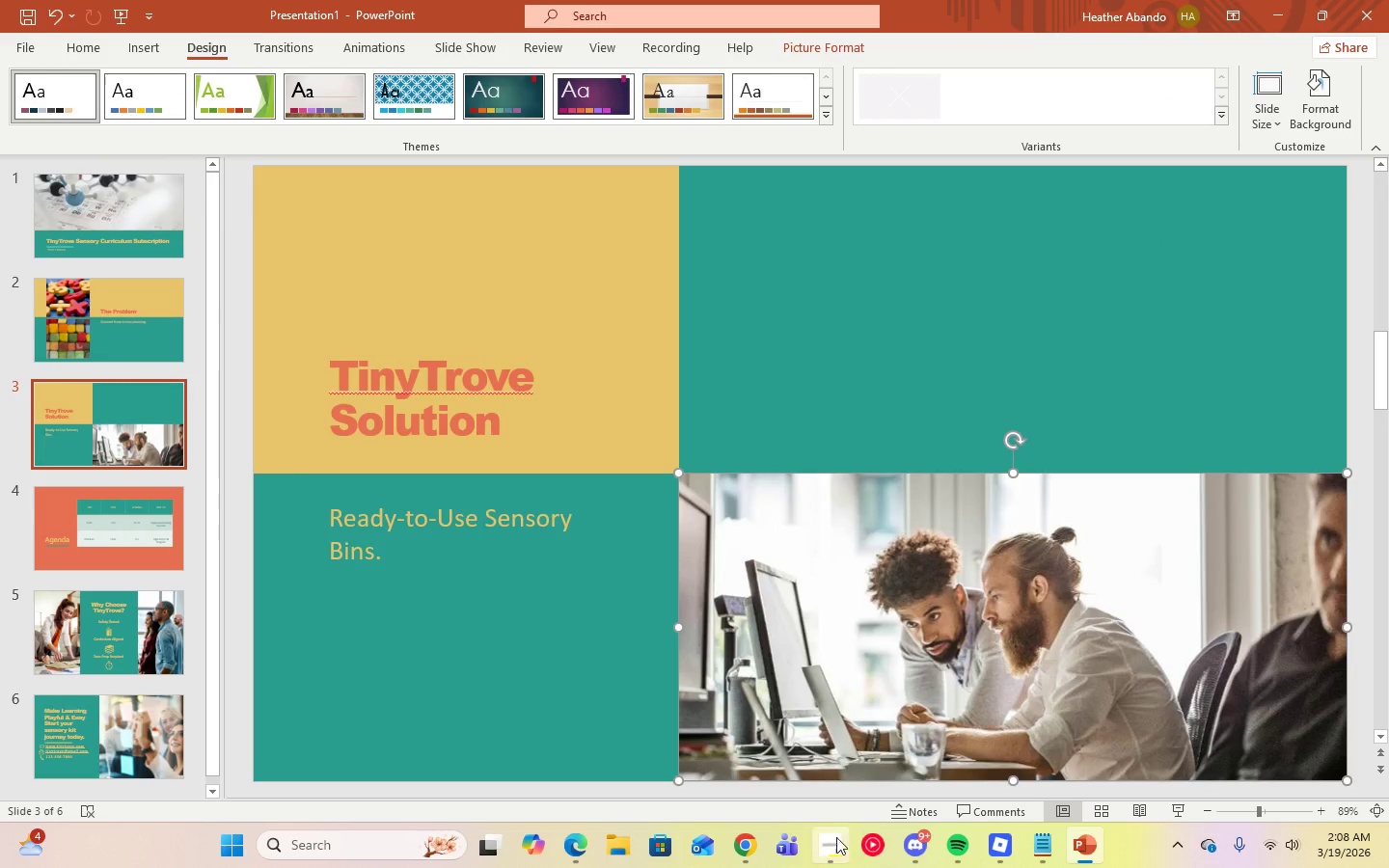 
left_click([839, 854])